 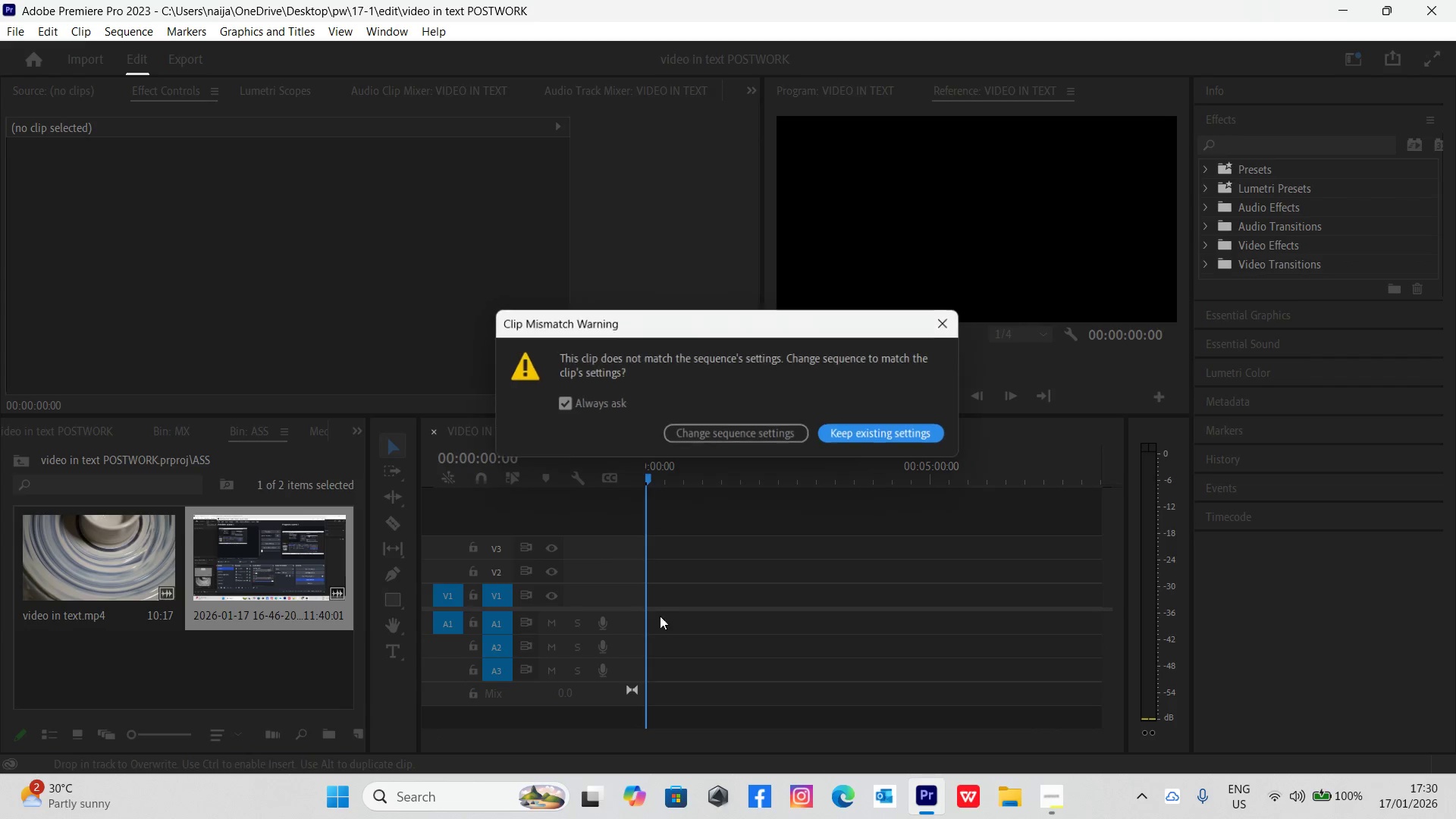 
left_click([846, 428])
 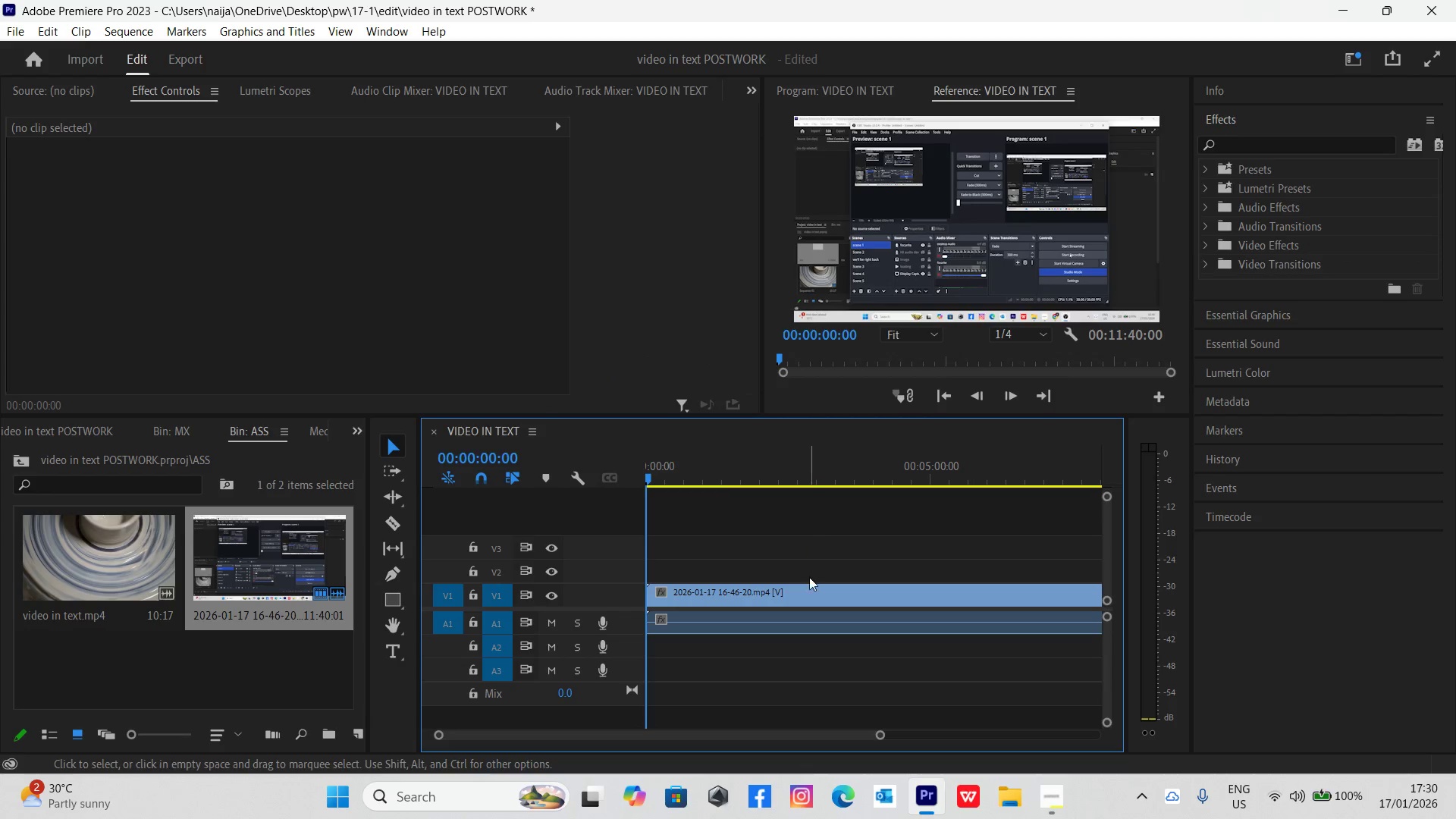 
left_click([813, 594])
 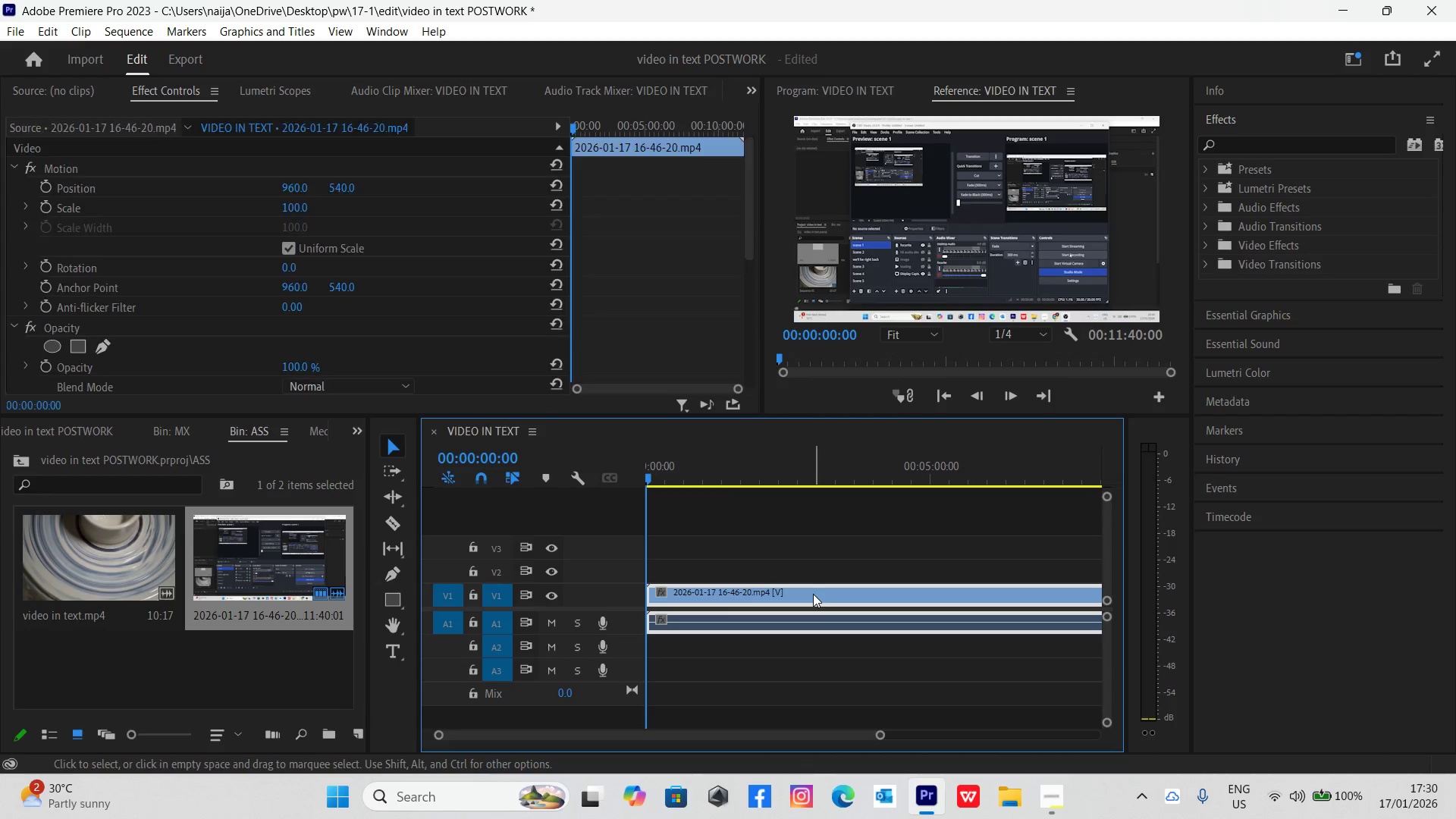 
right_click([813, 594])
 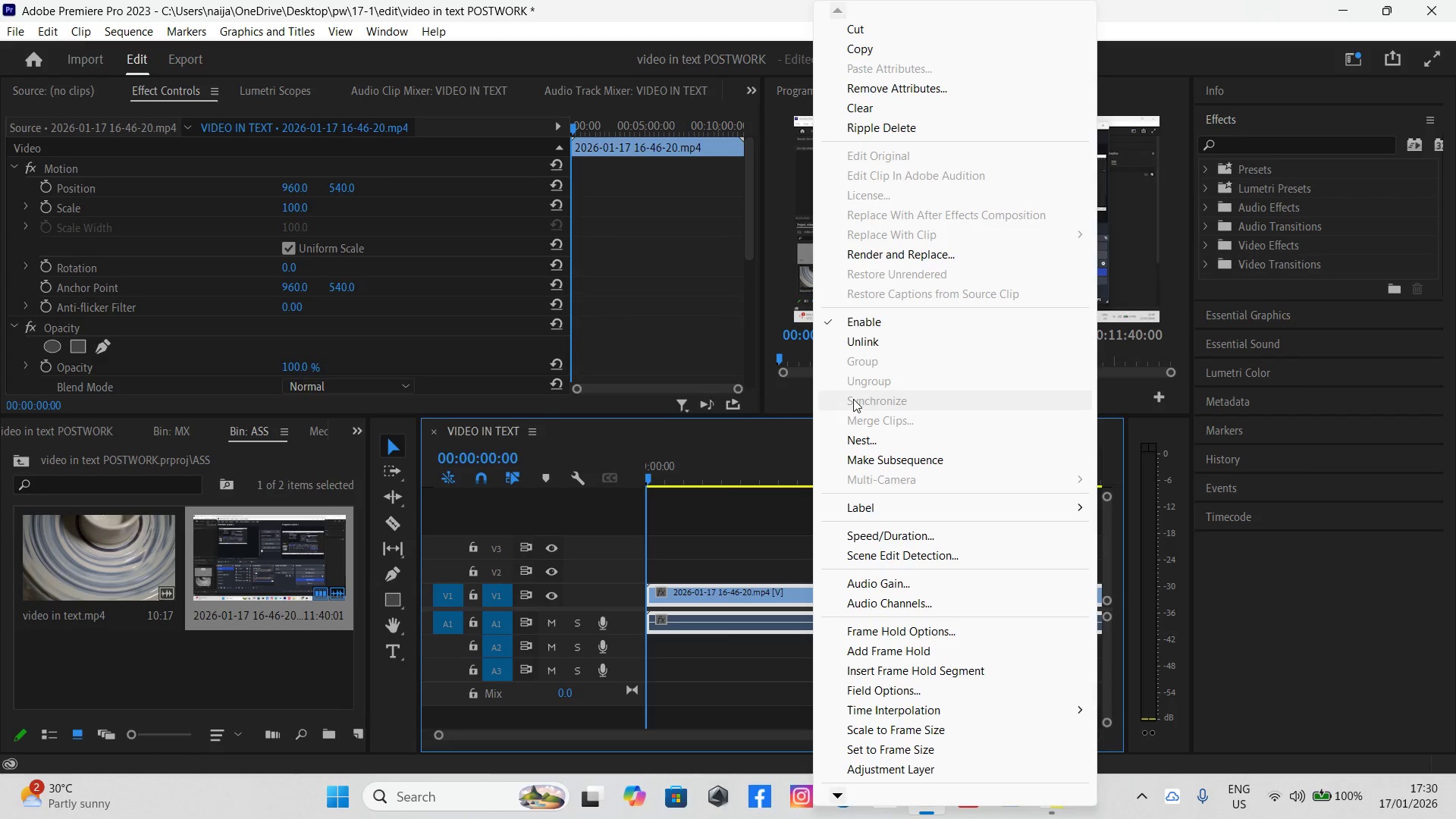 
left_click([849, 342])
 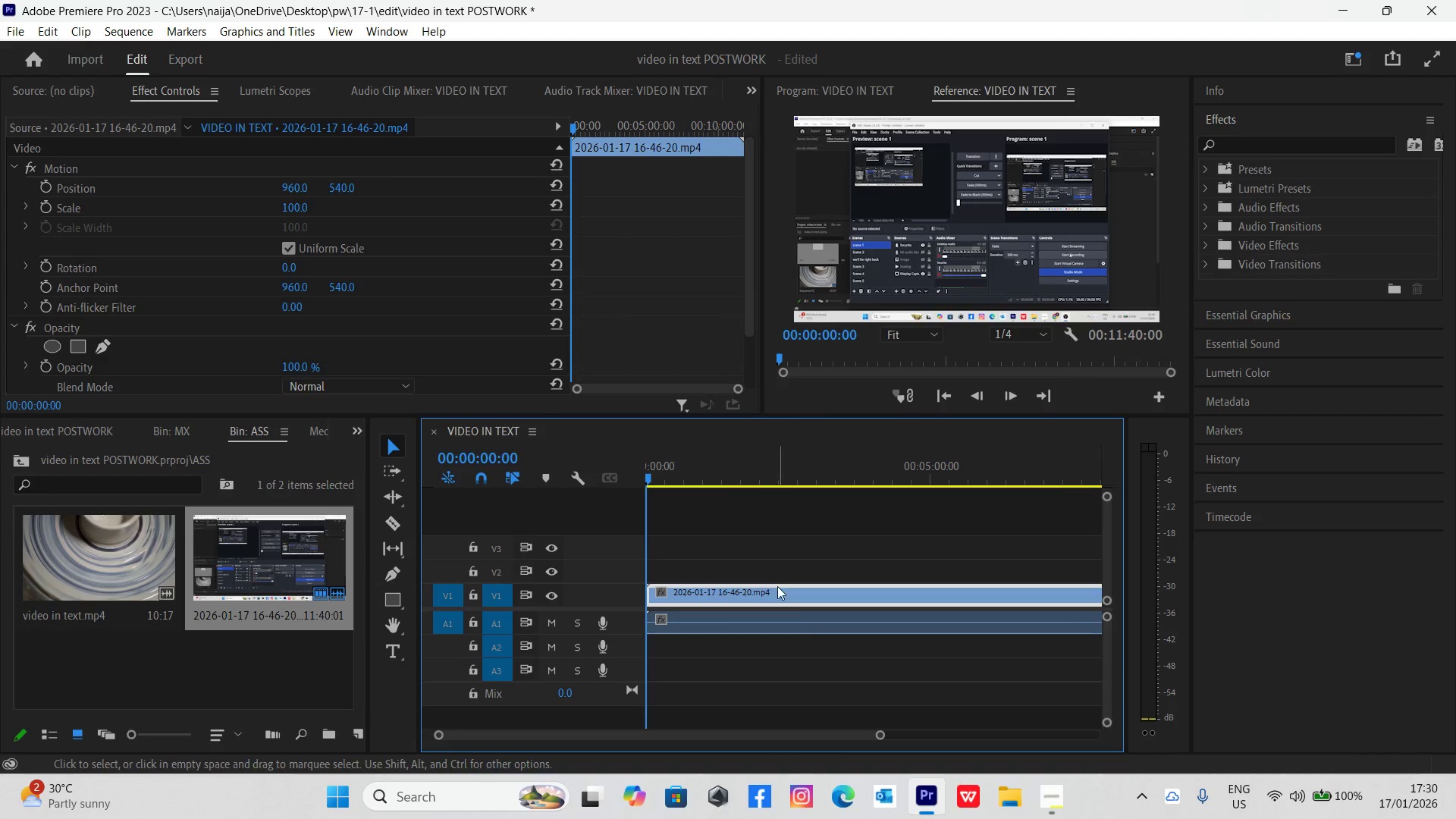 
left_click([805, 628])
 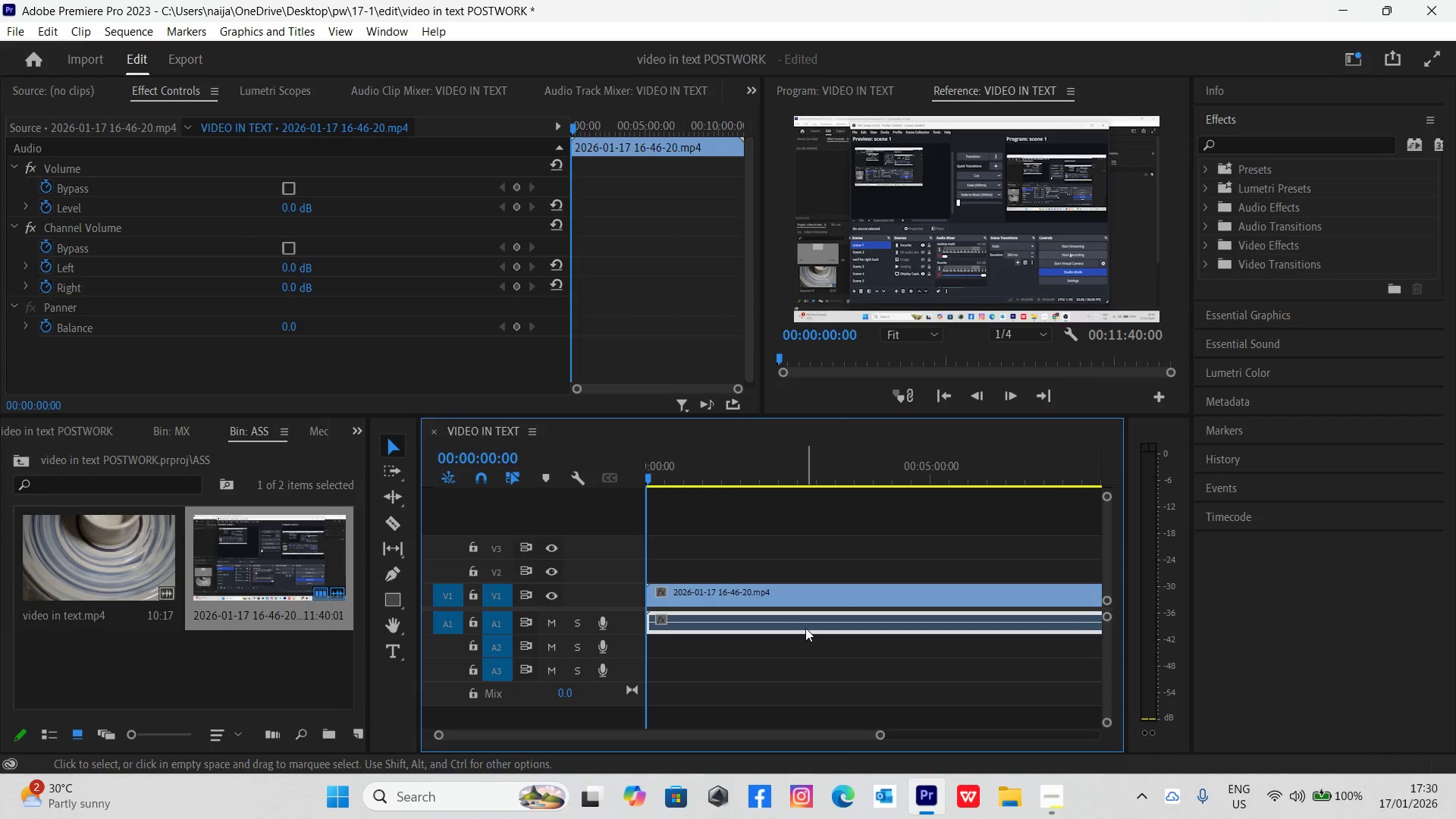 
key(Delete)
 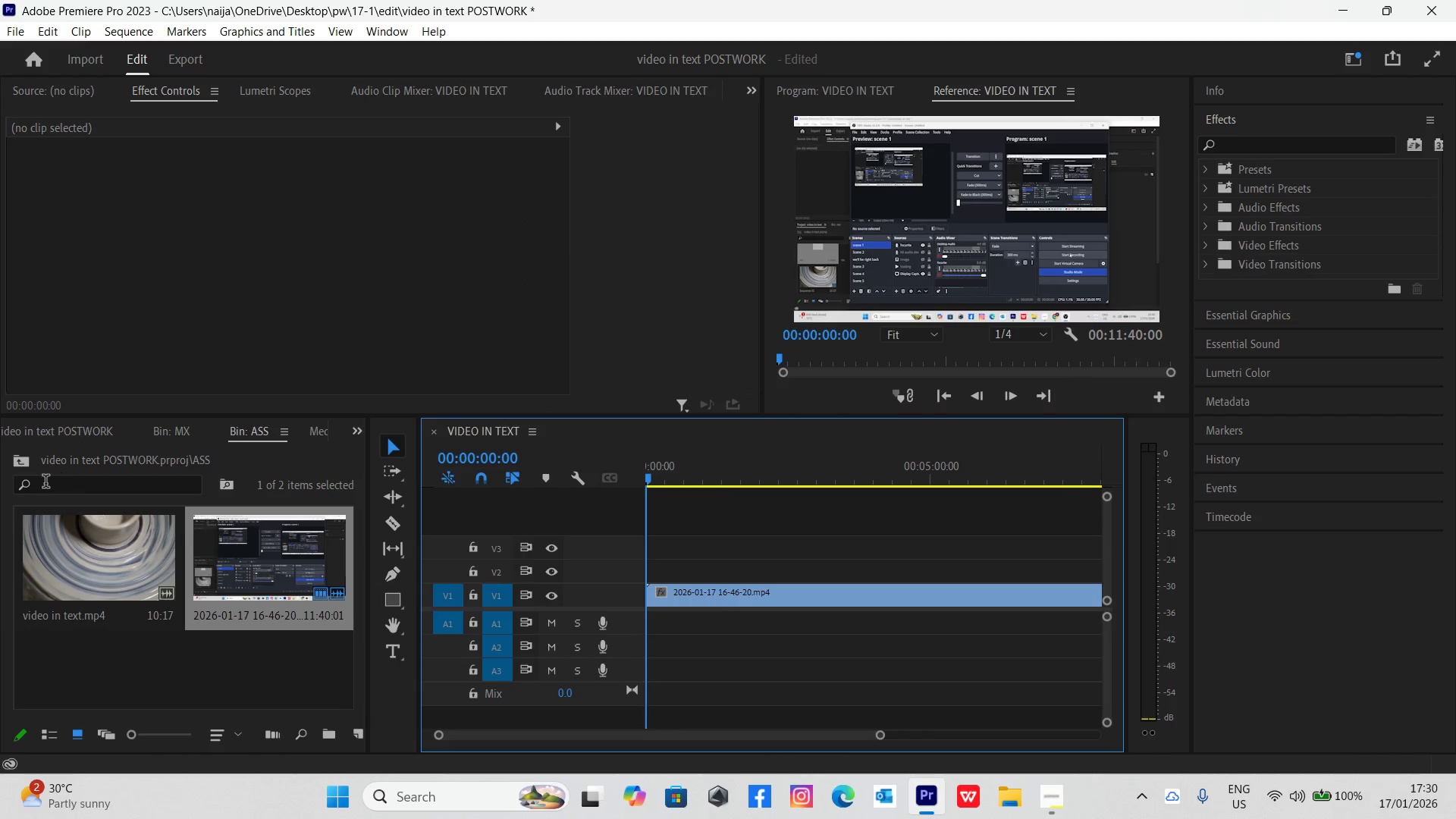 
left_click([18, 458])
 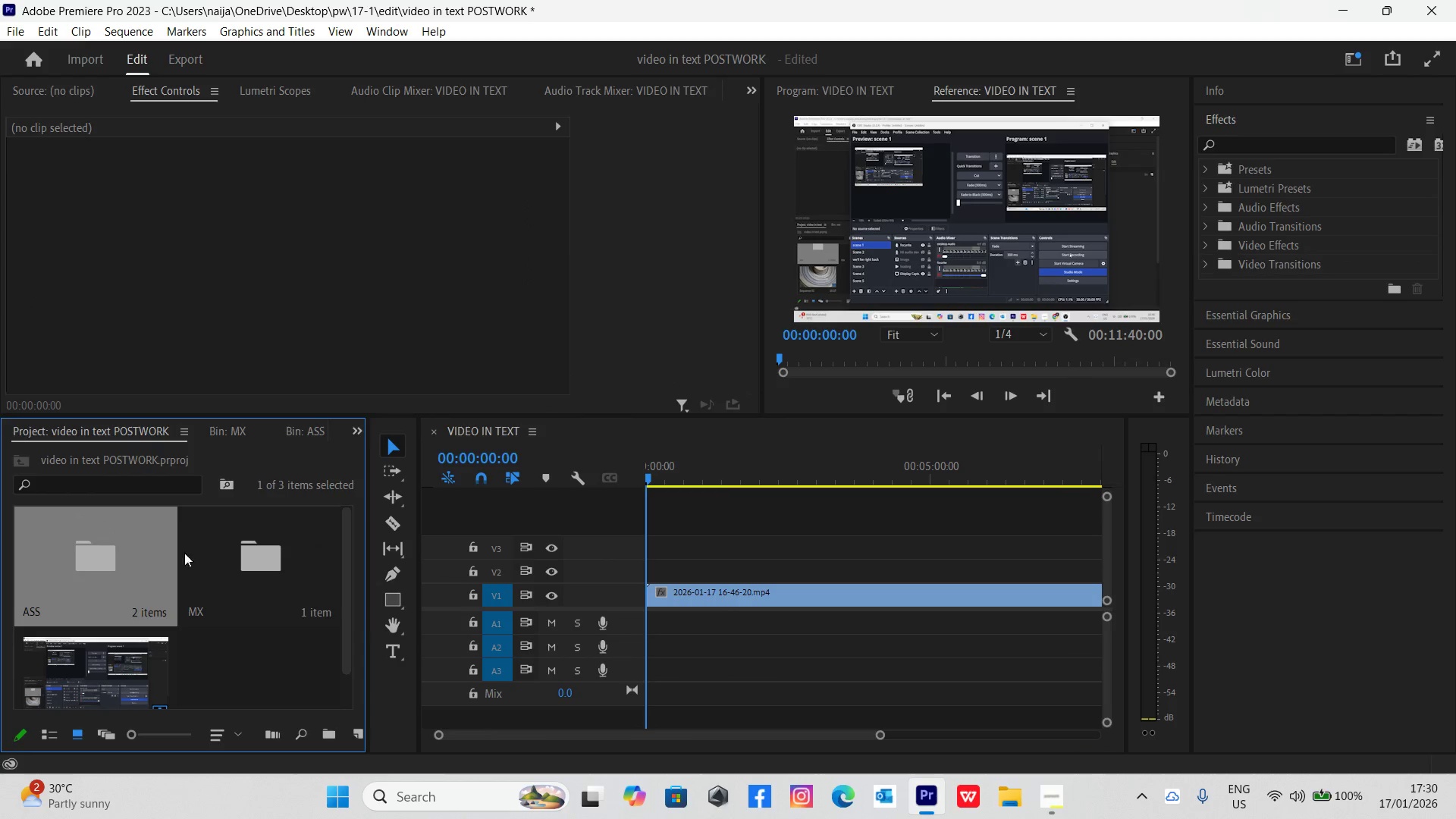 
double_click([221, 563])
 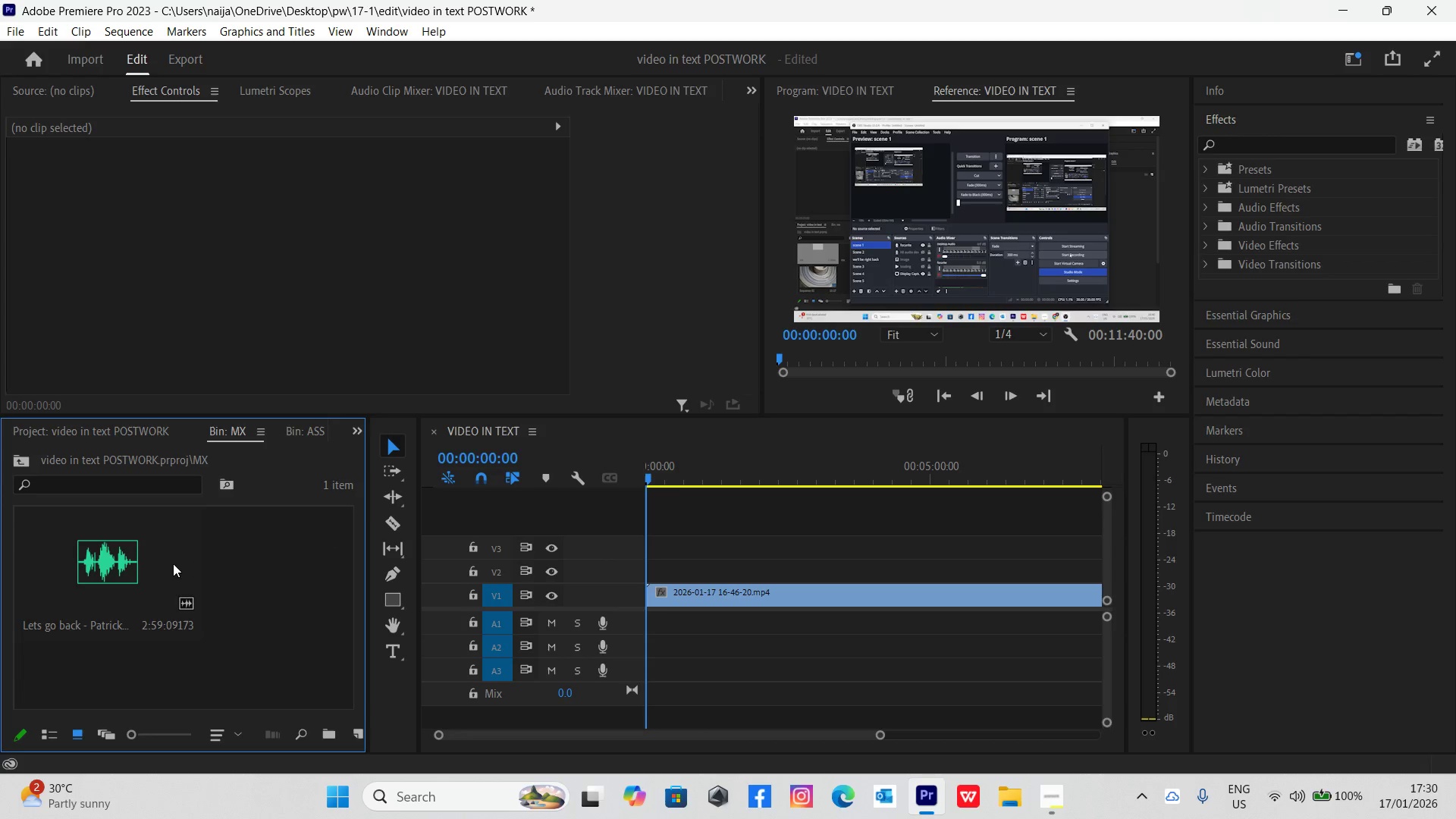 
double_click([164, 566])
 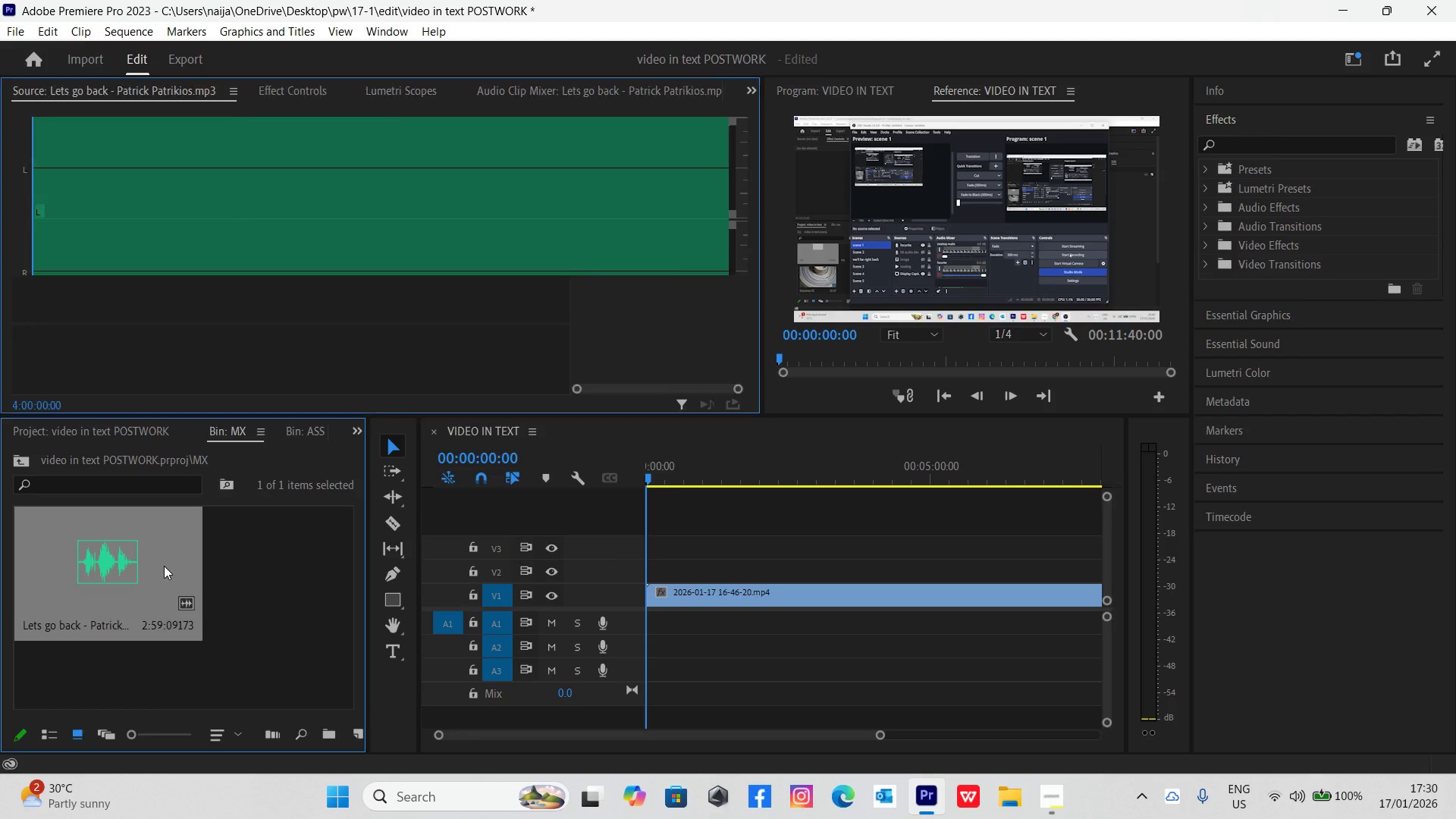 
triple_click([164, 566])
 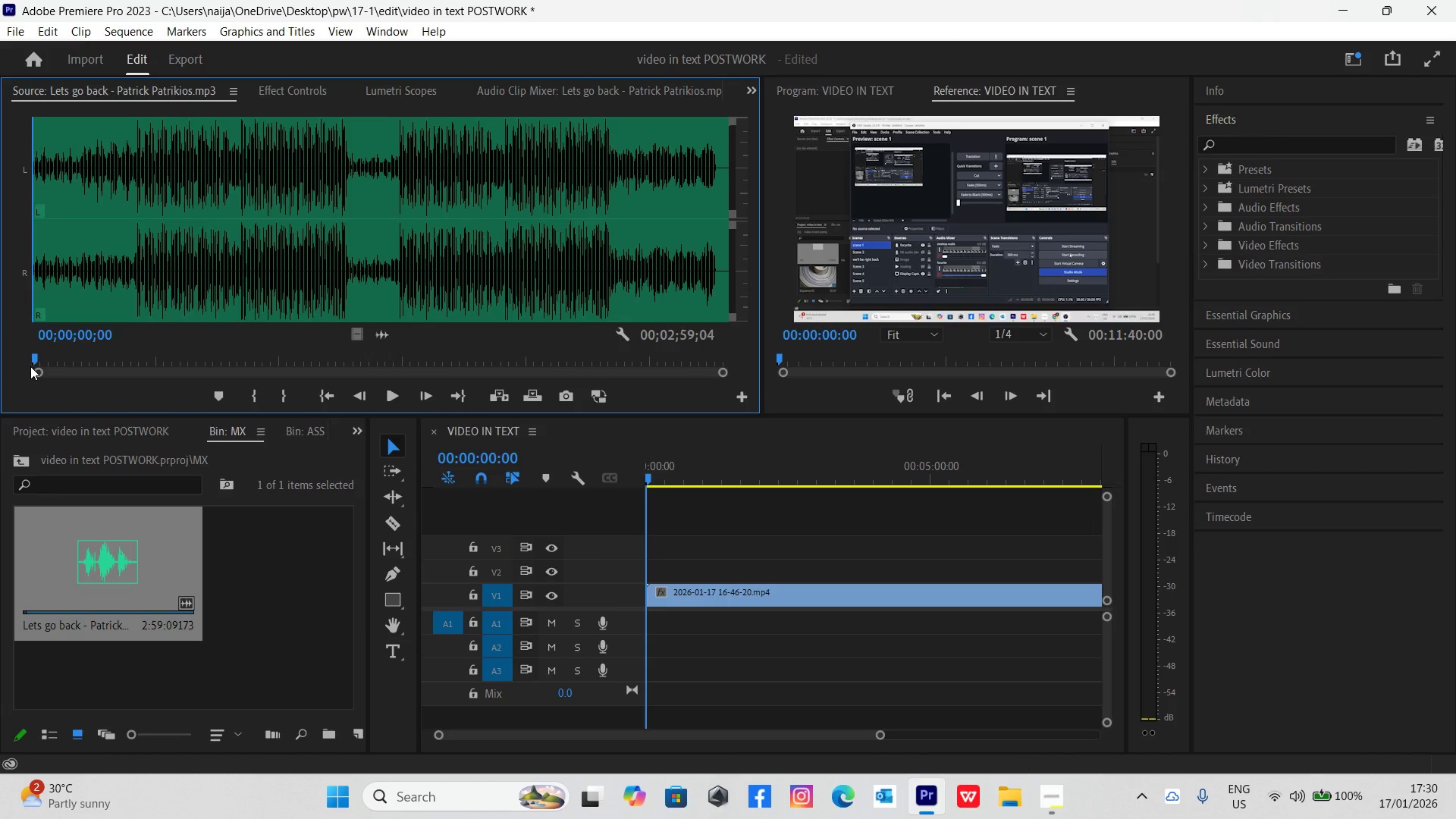 
left_click([30, 359])
 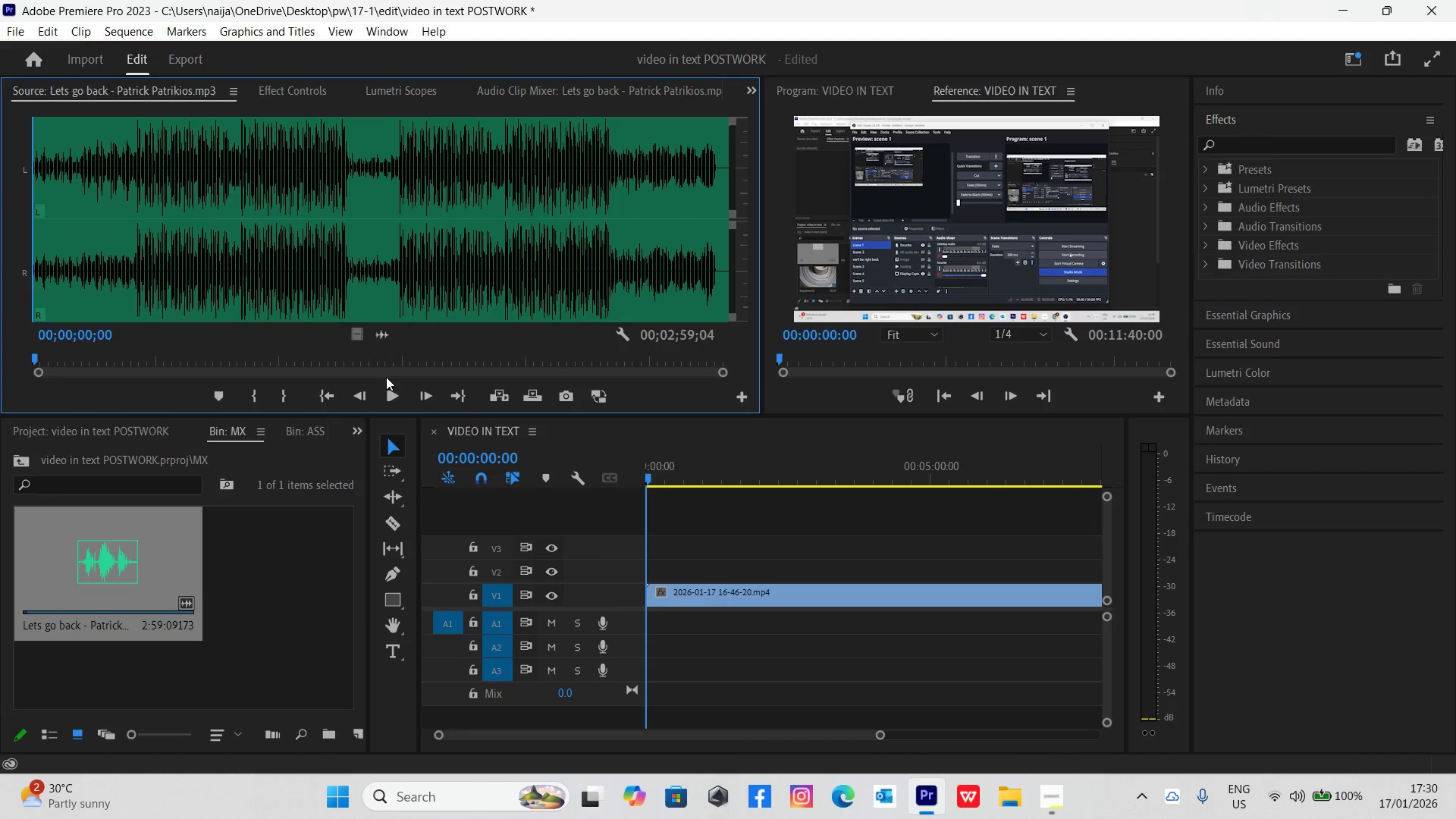 
left_click([391, 399])
 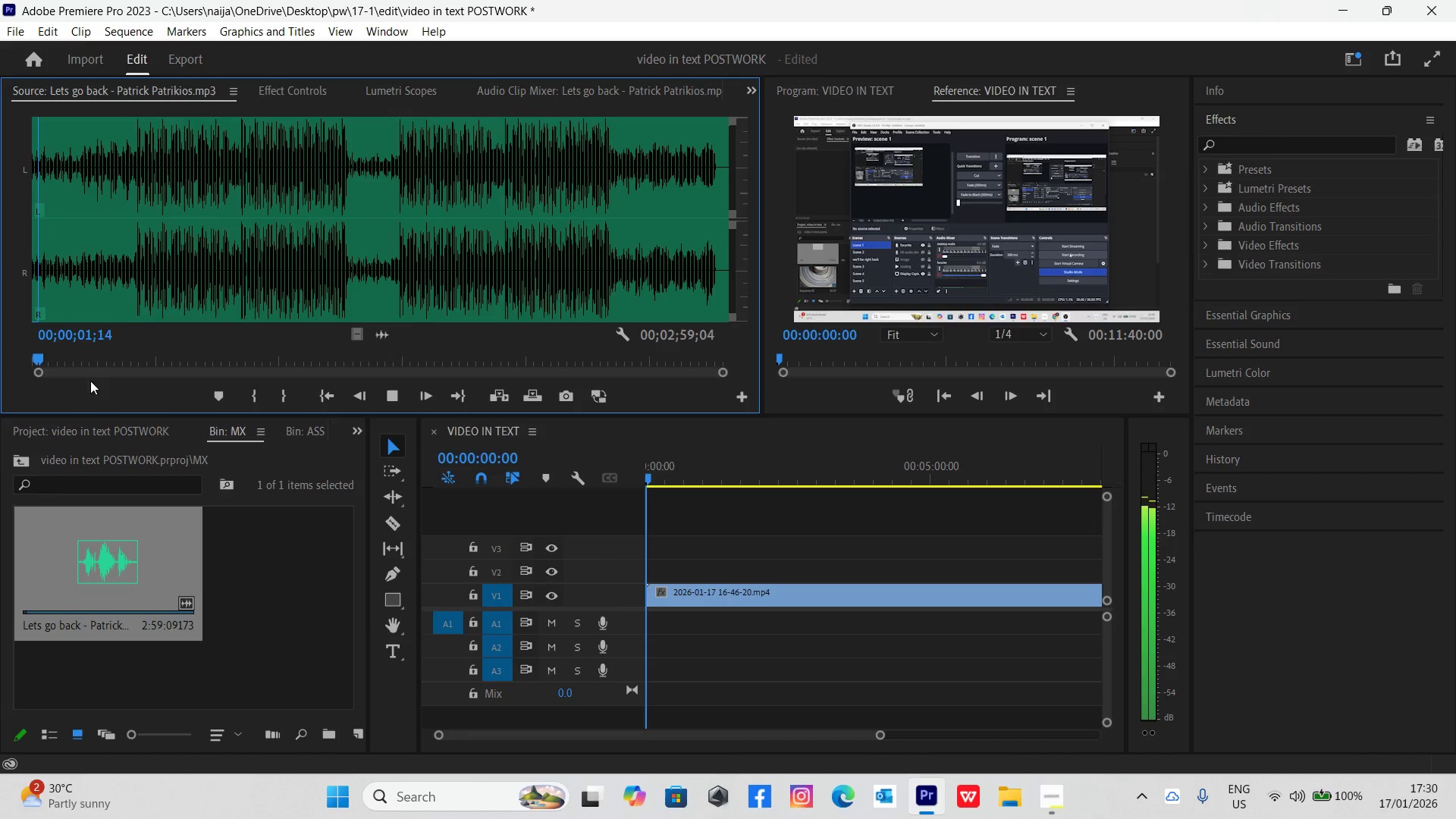 
left_click_drag(start_coordinate=[115, 349], to_coordinate=[134, 361])
 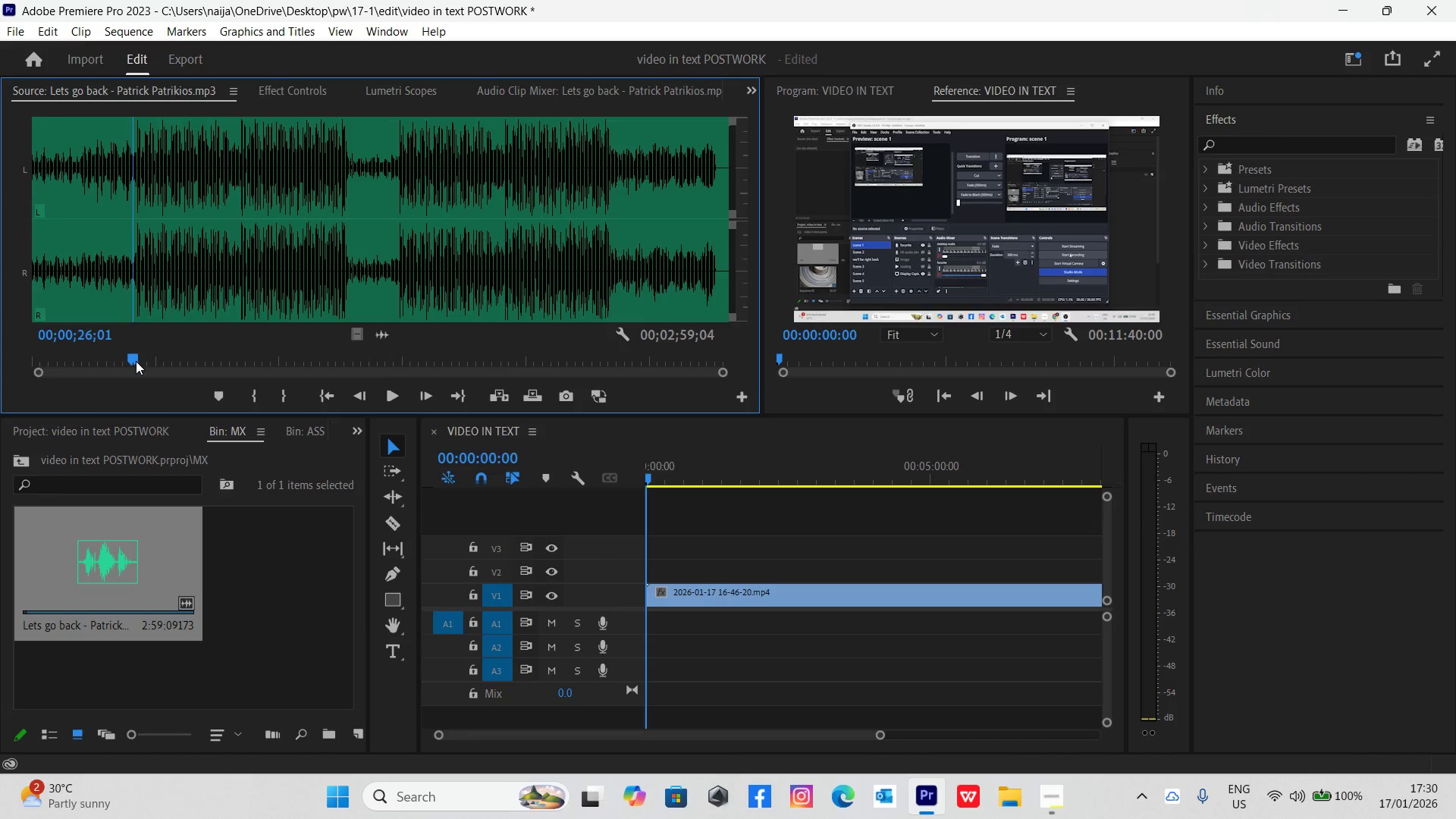 
key(I)
 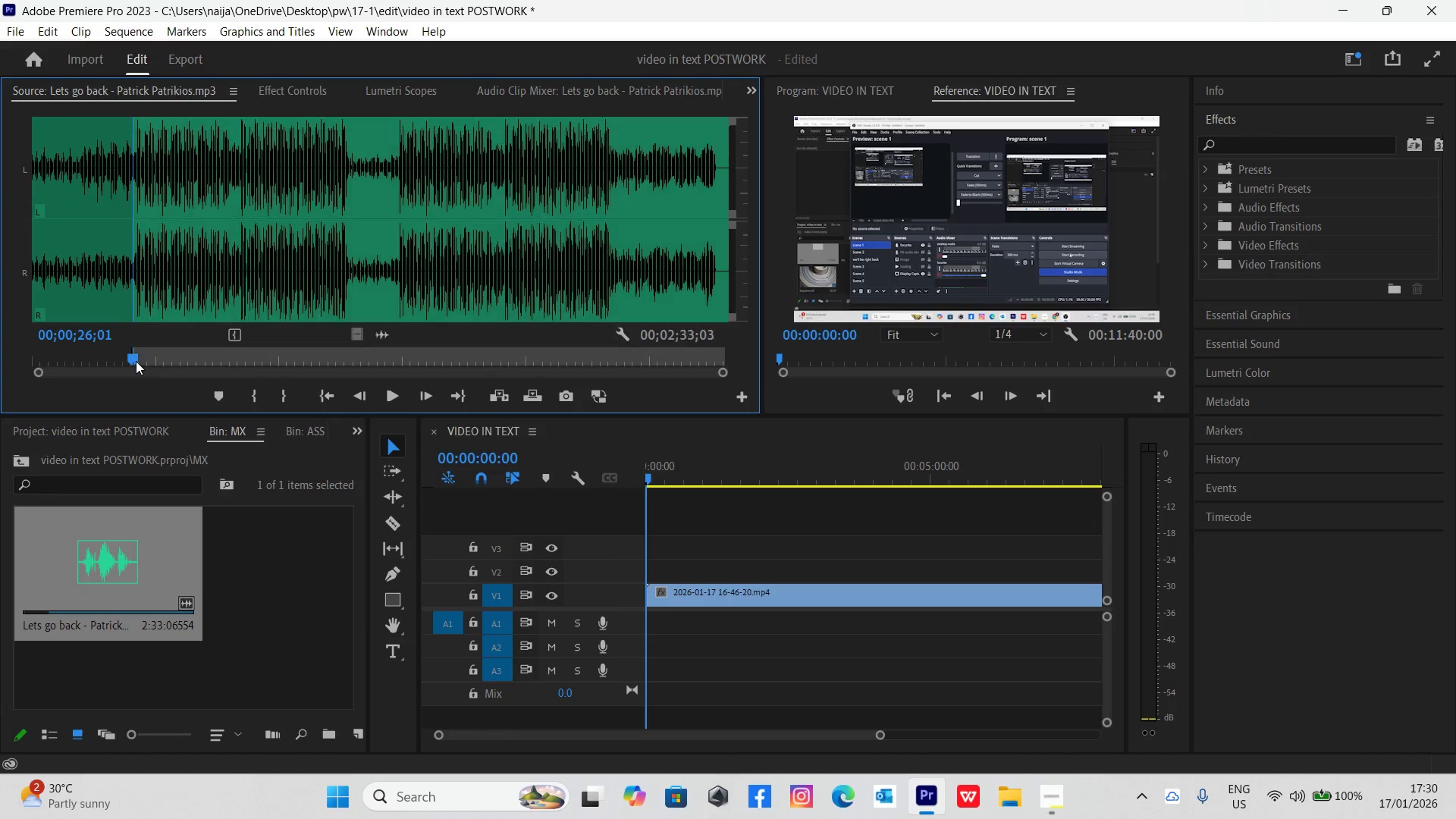 
key(Space)
 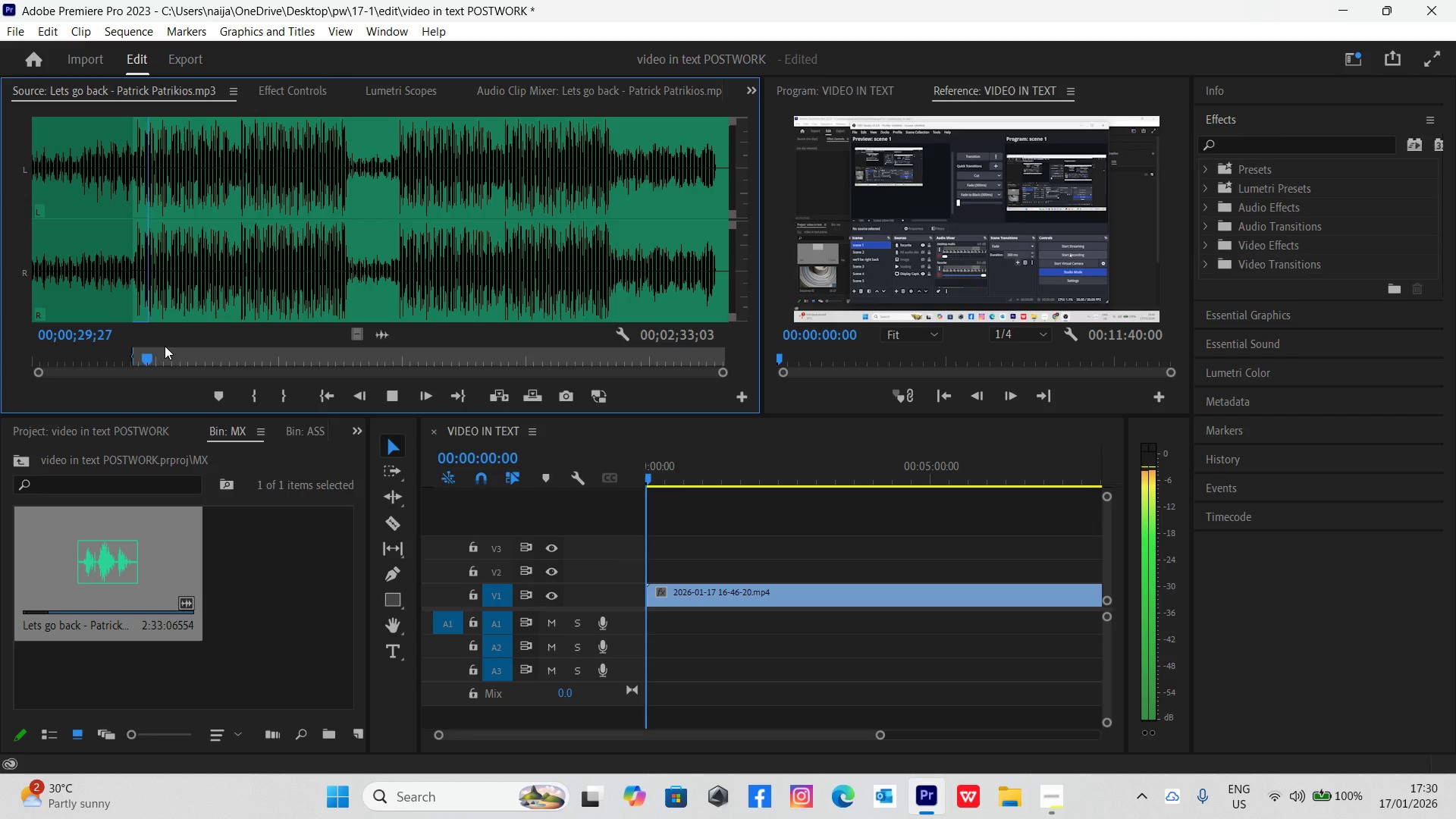 
wait(5.3)
 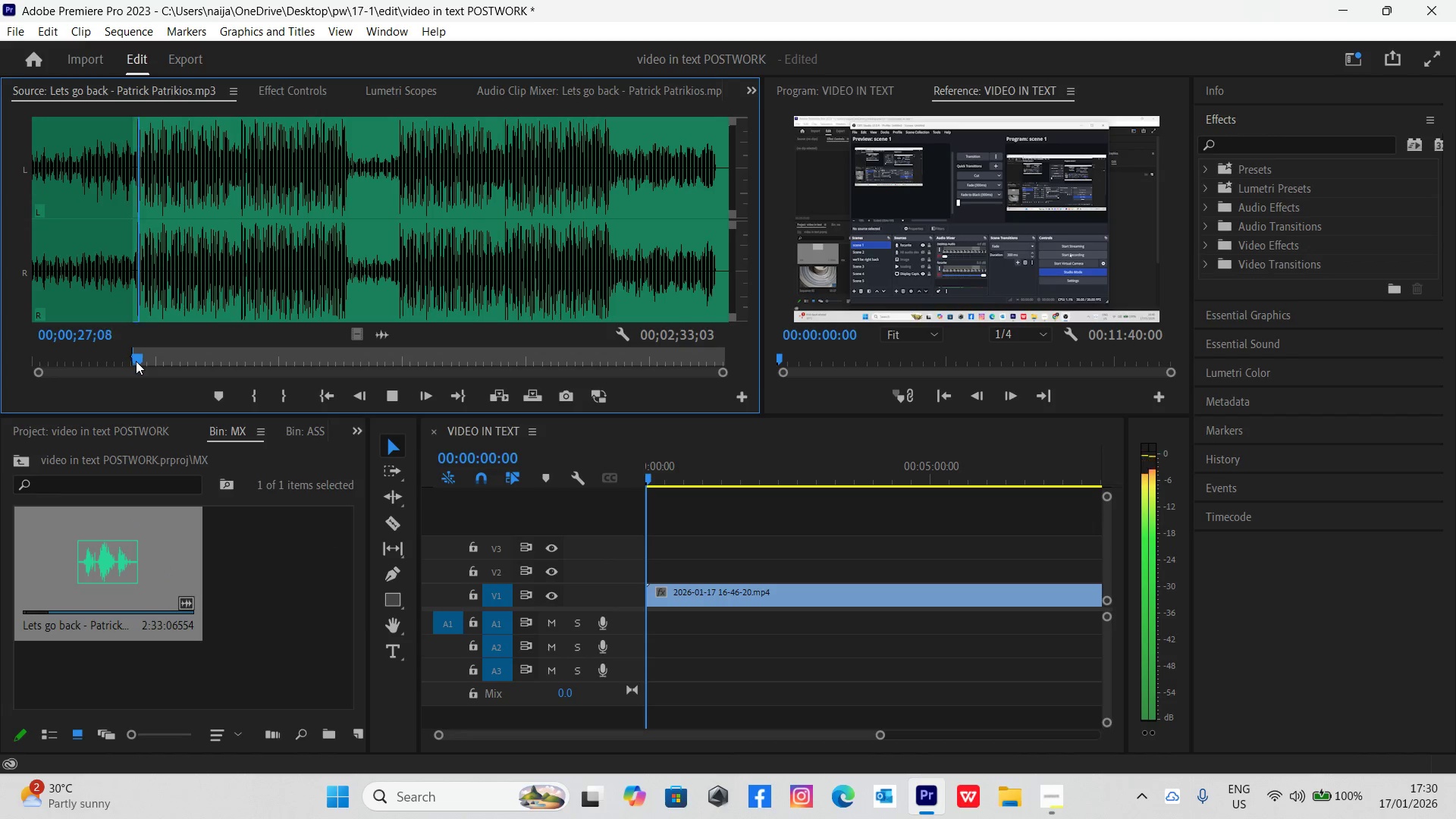 
left_click_drag(start_coordinate=[331, 357], to_coordinate=[348, 366])
 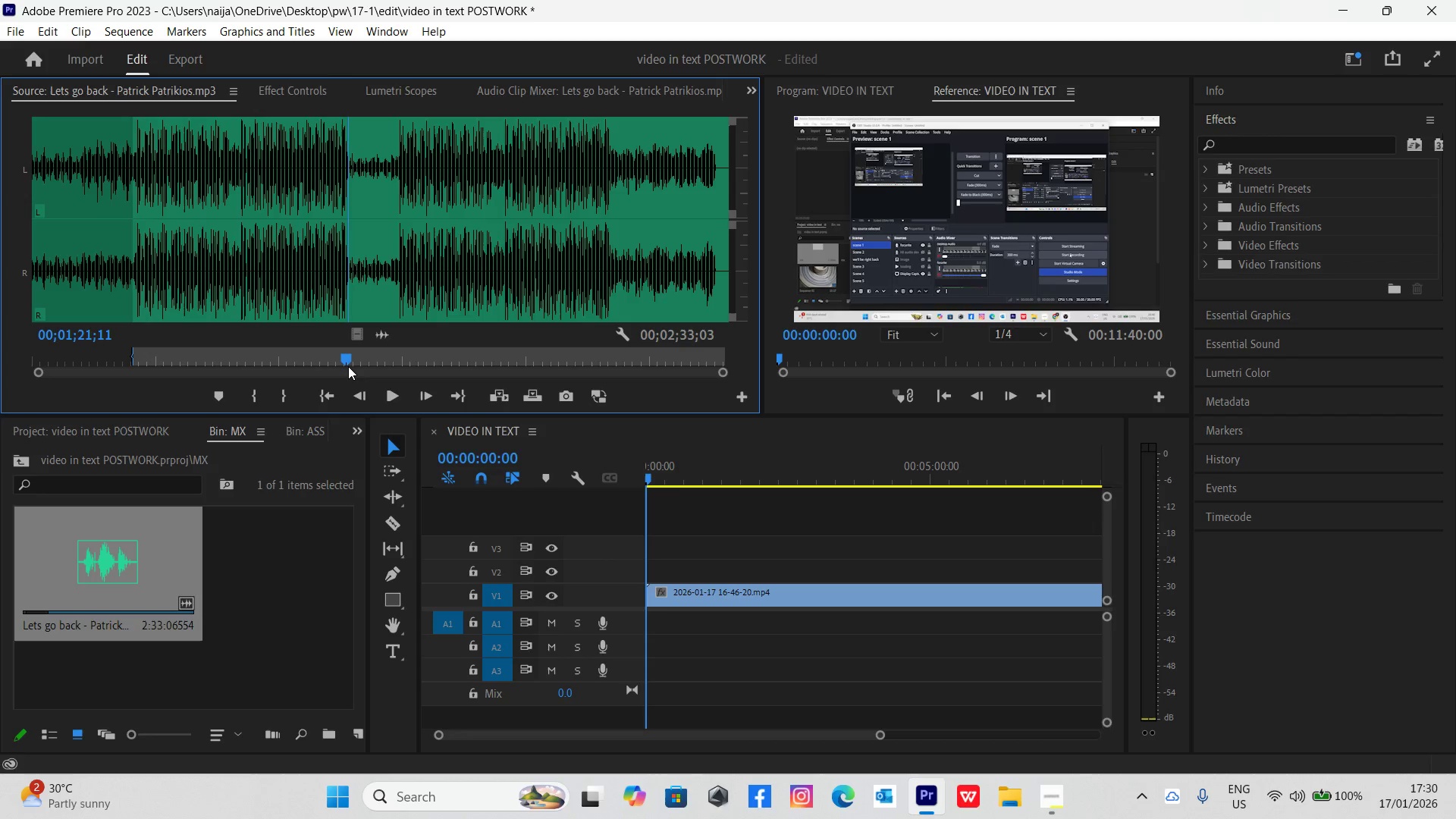 
key(Space)
 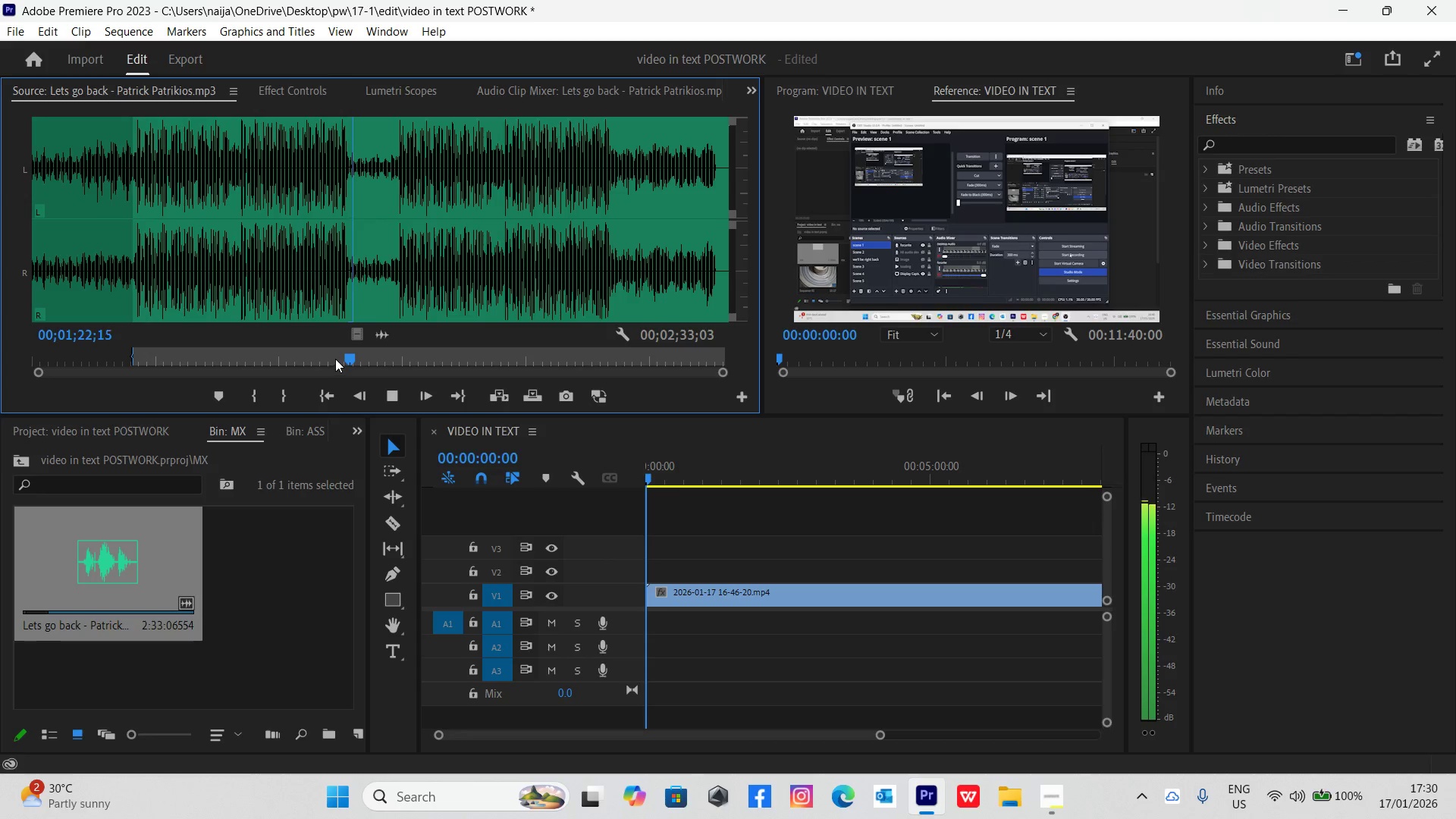 
left_click([335, 359])
 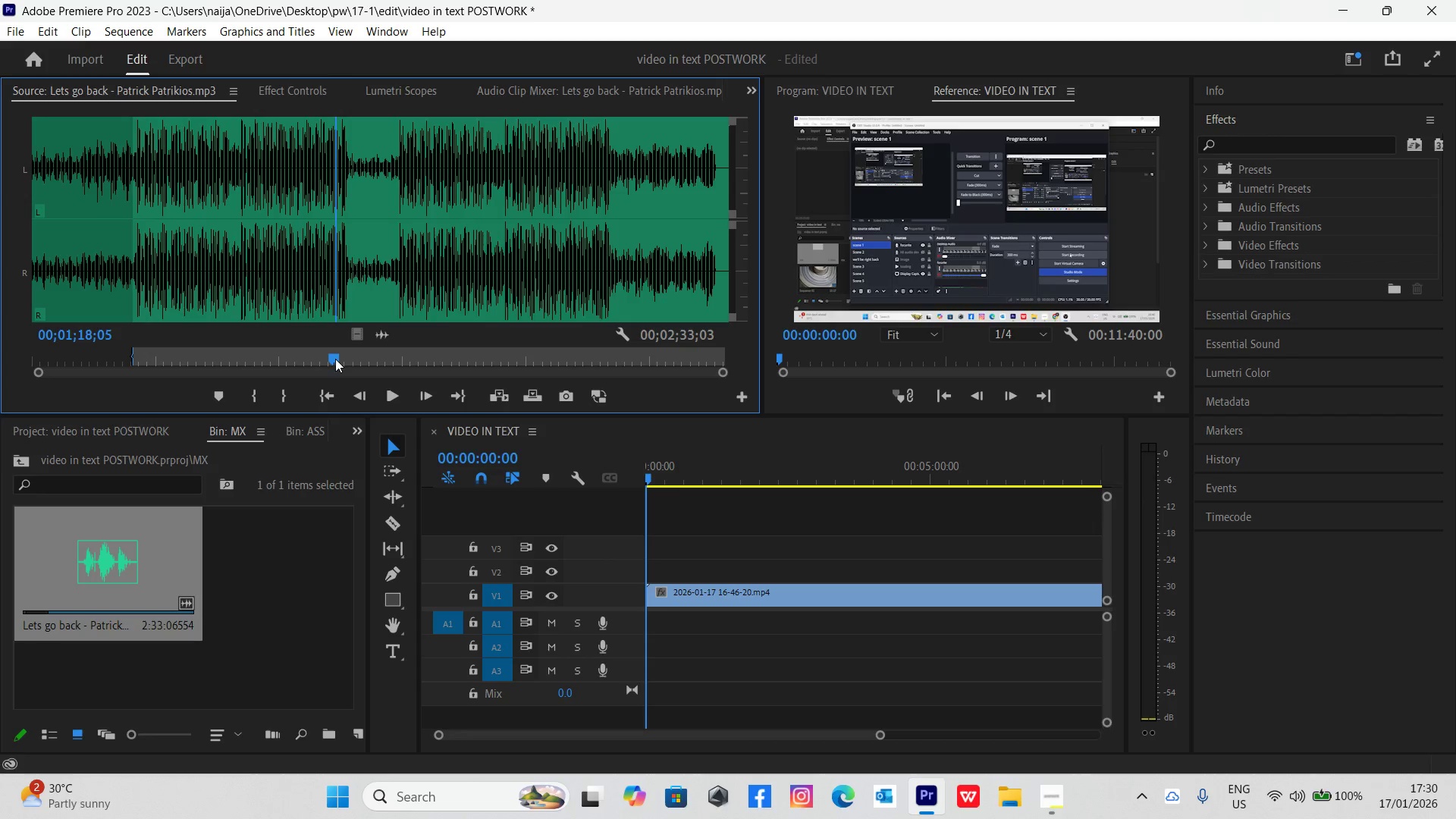 
key(Space)
 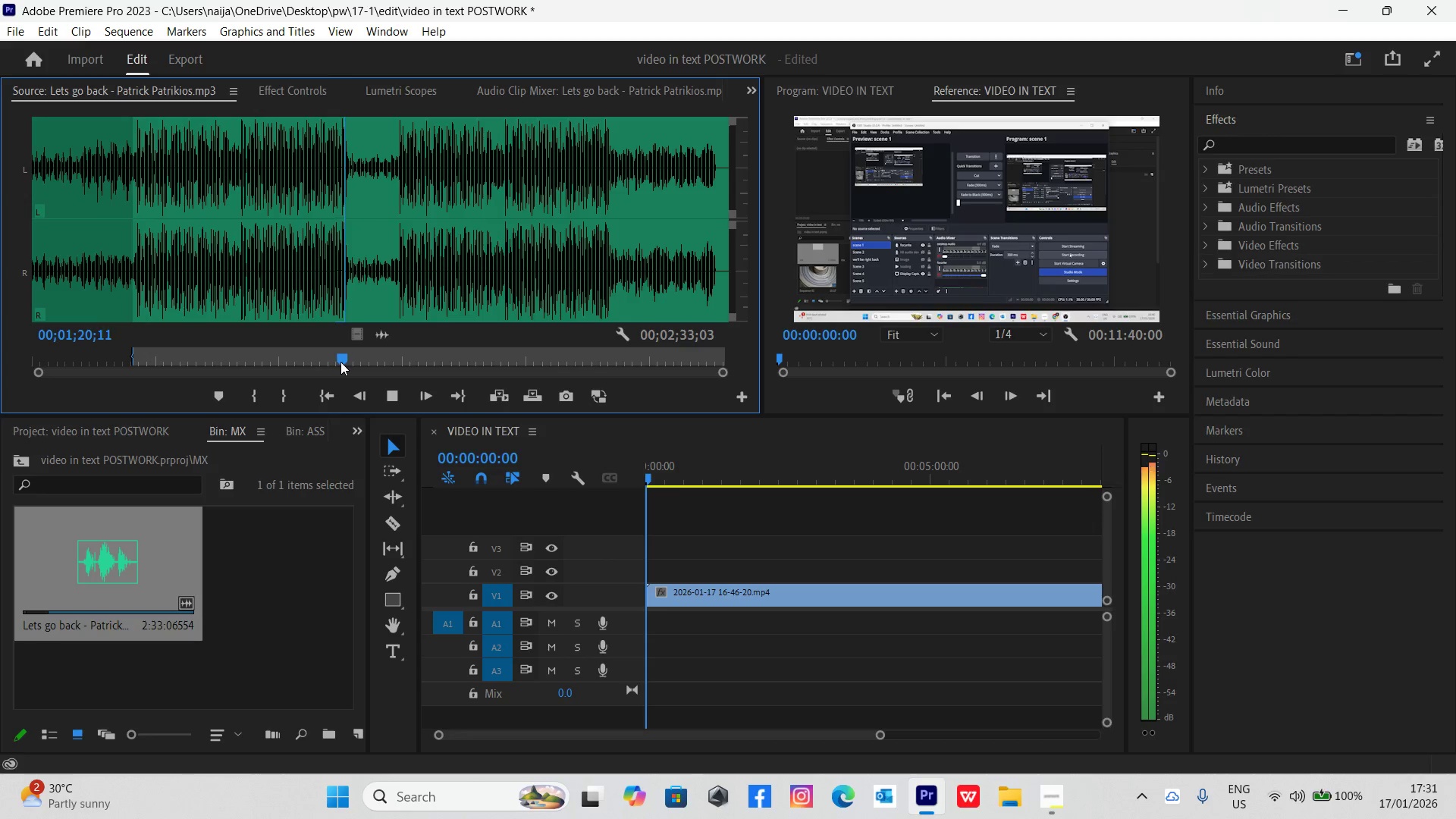 
key(Space)
 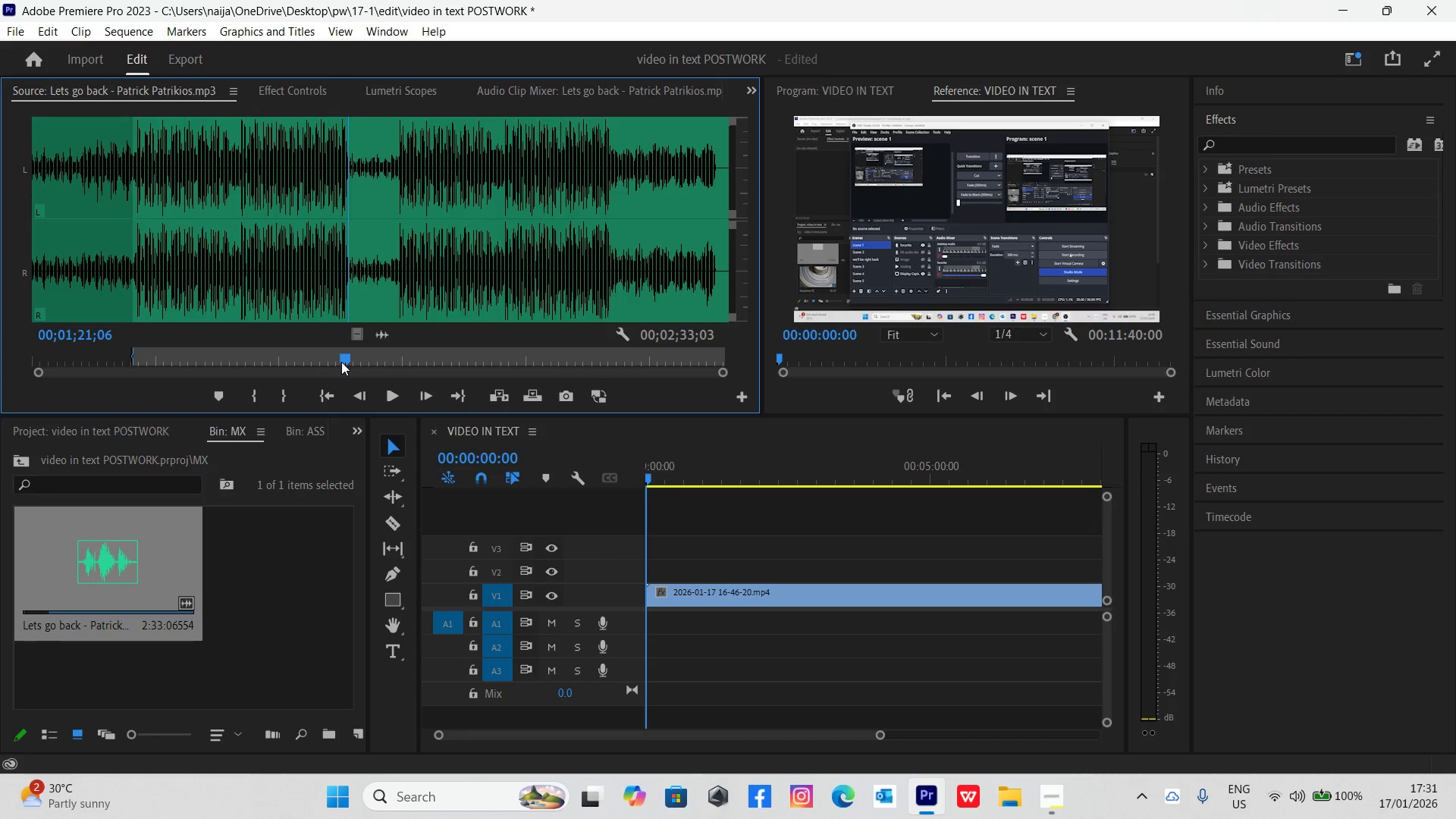 
key(O)
 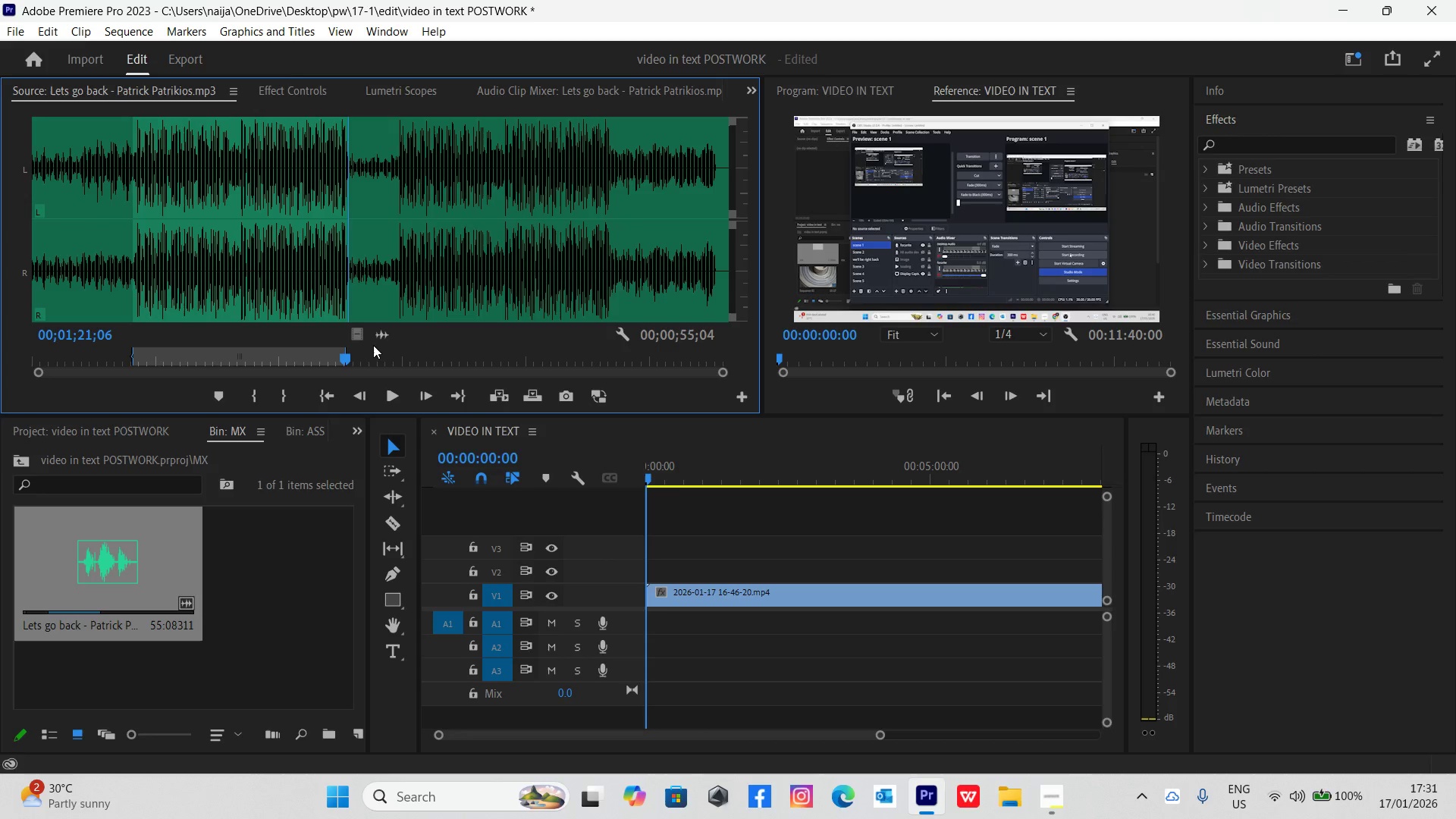 
left_click_drag(start_coordinate=[375, 337], to_coordinate=[652, 625])
 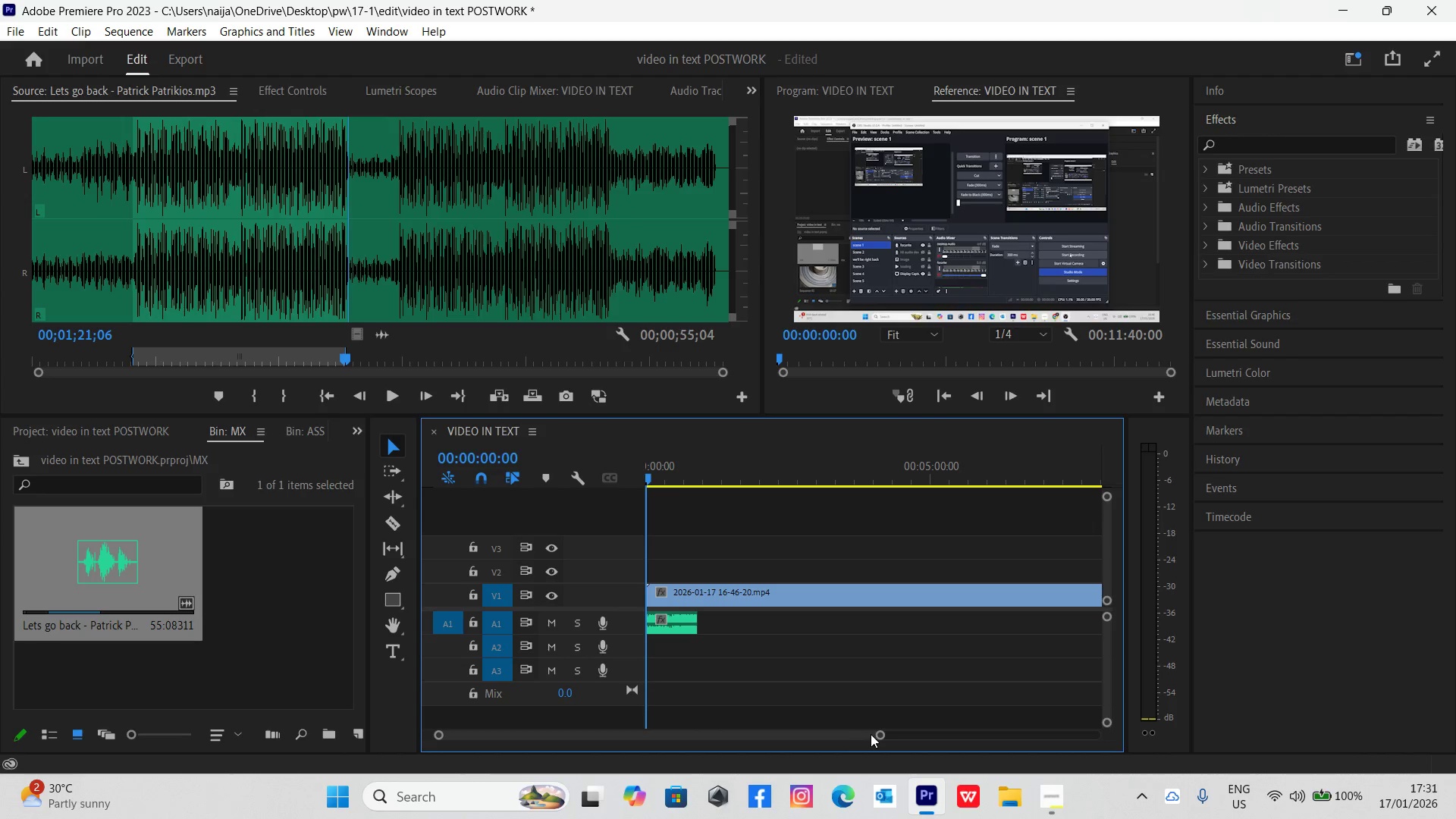 
left_click_drag(start_coordinate=[878, 733], to_coordinate=[972, 752])
 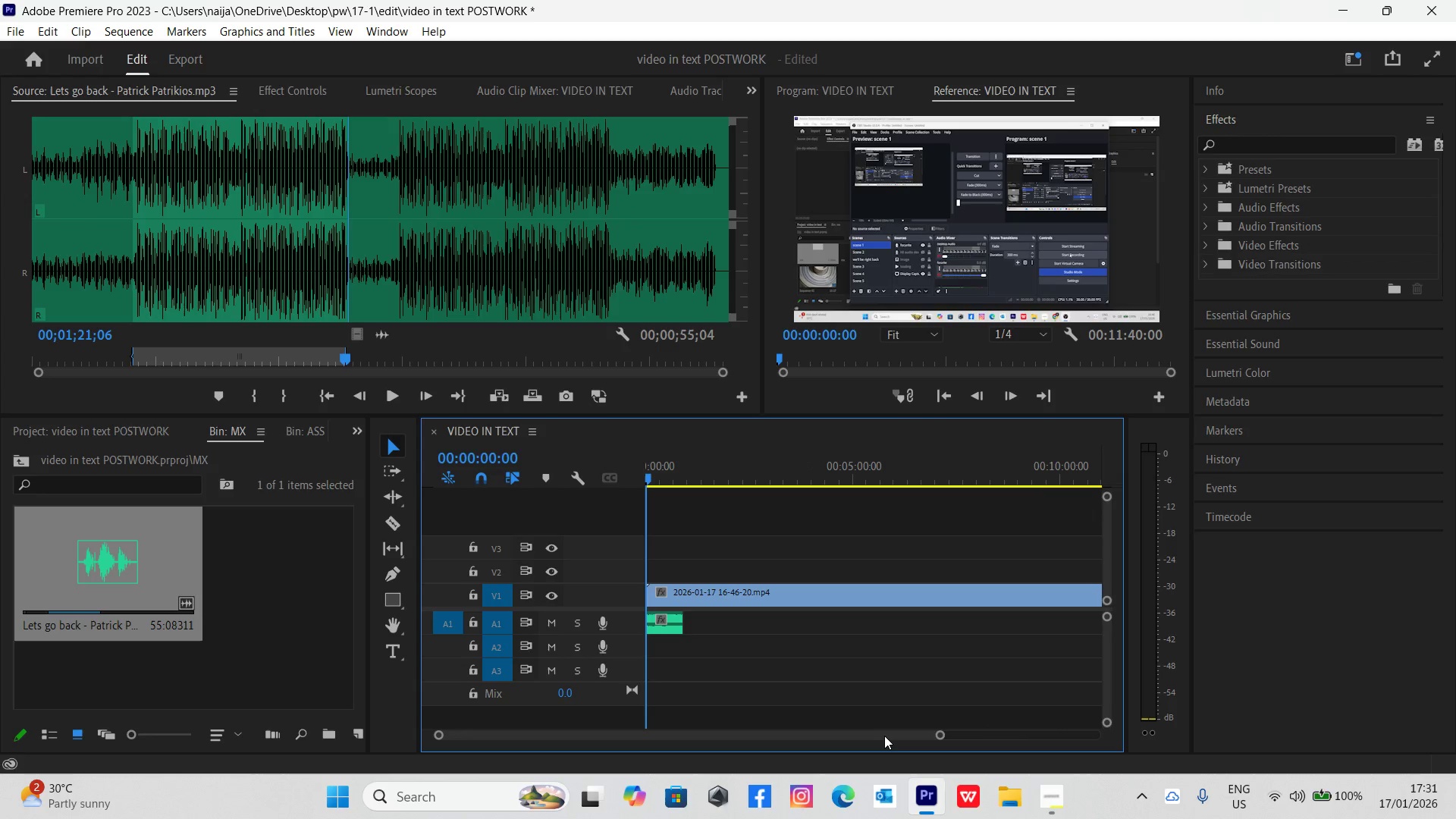 
left_click_drag(start_coordinate=[883, 735], to_coordinate=[832, 737])
 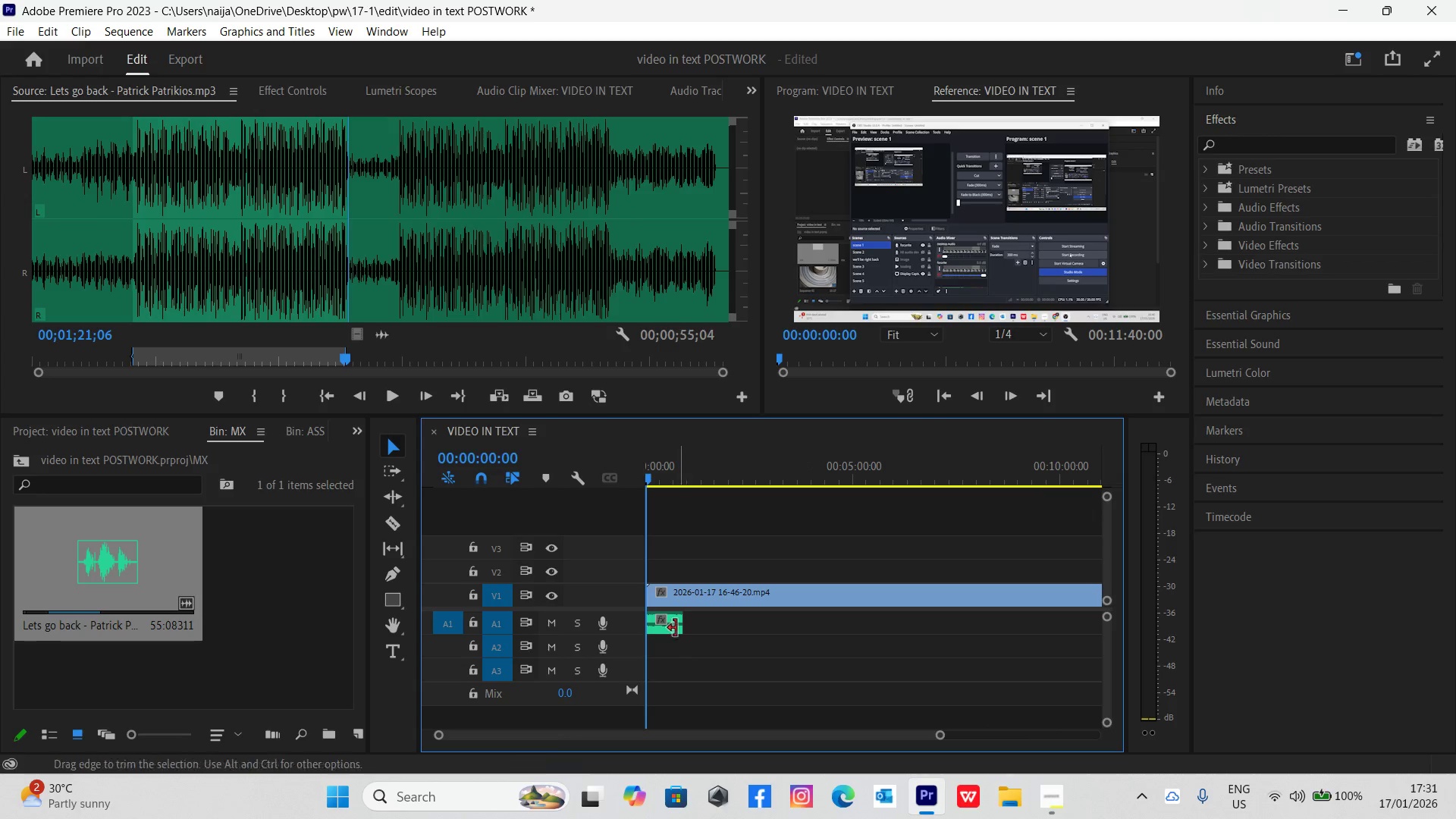 
left_click([670, 620])
 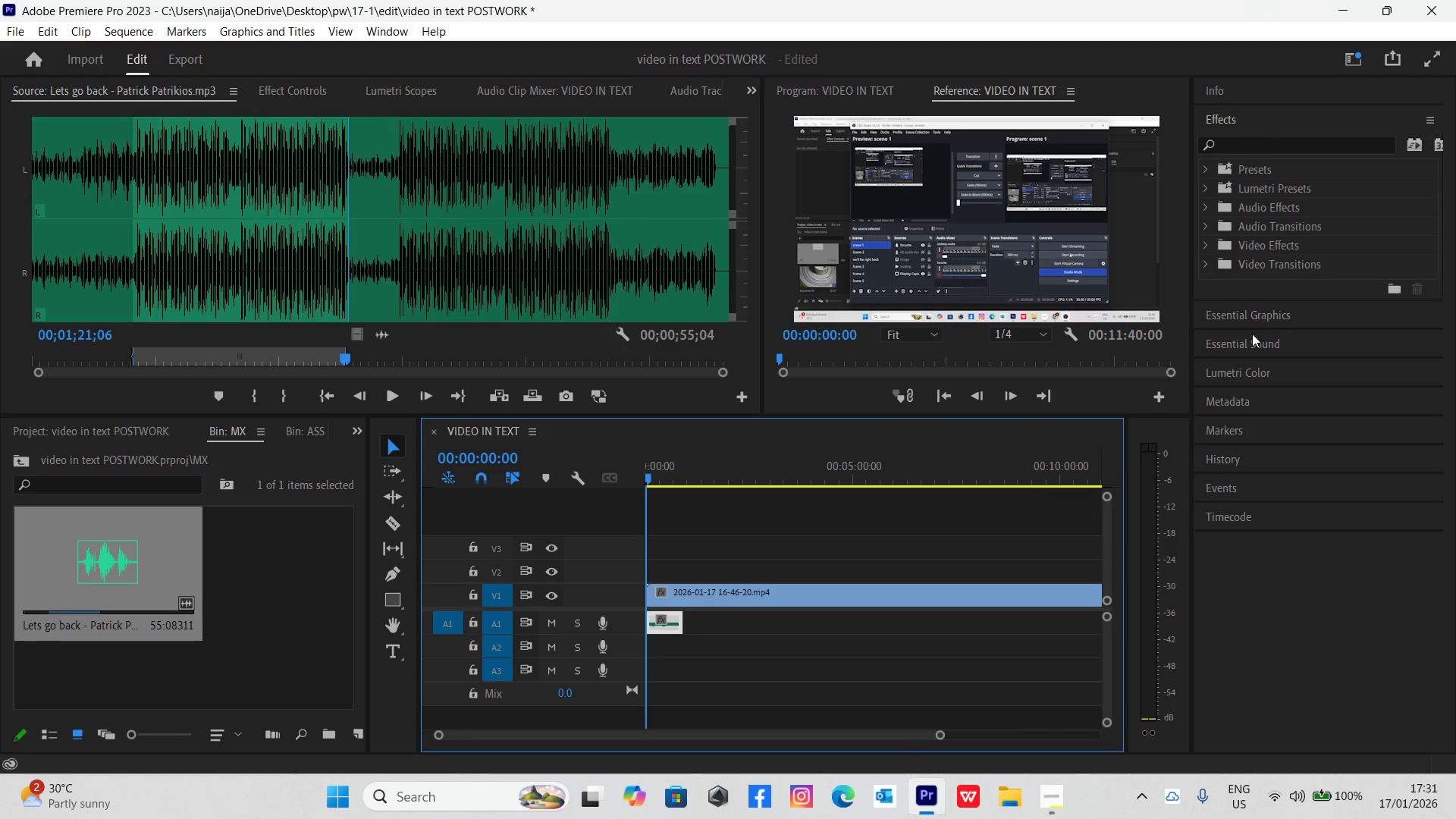 
left_click([1260, 345])
 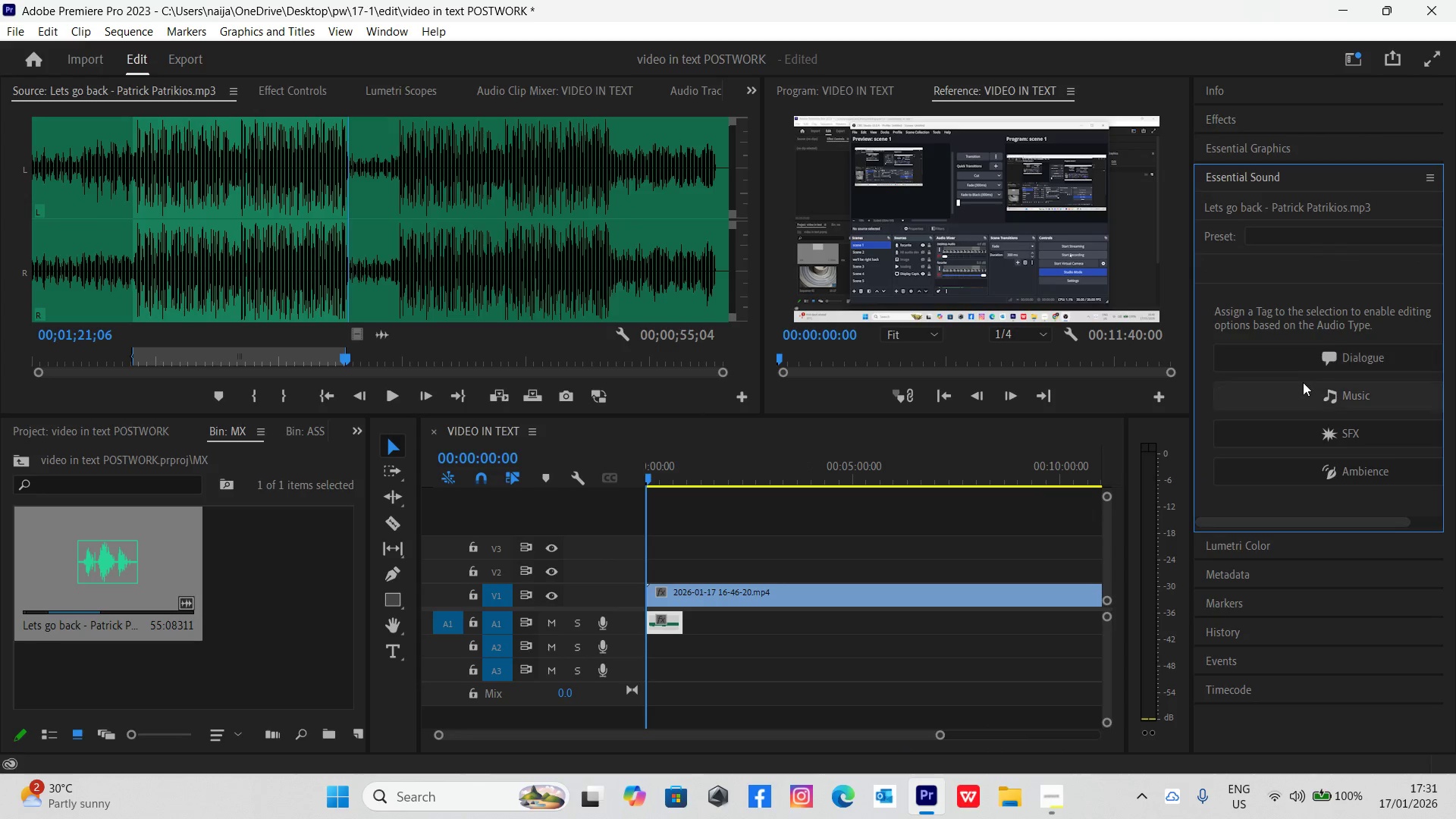 
left_click([1312, 391])
 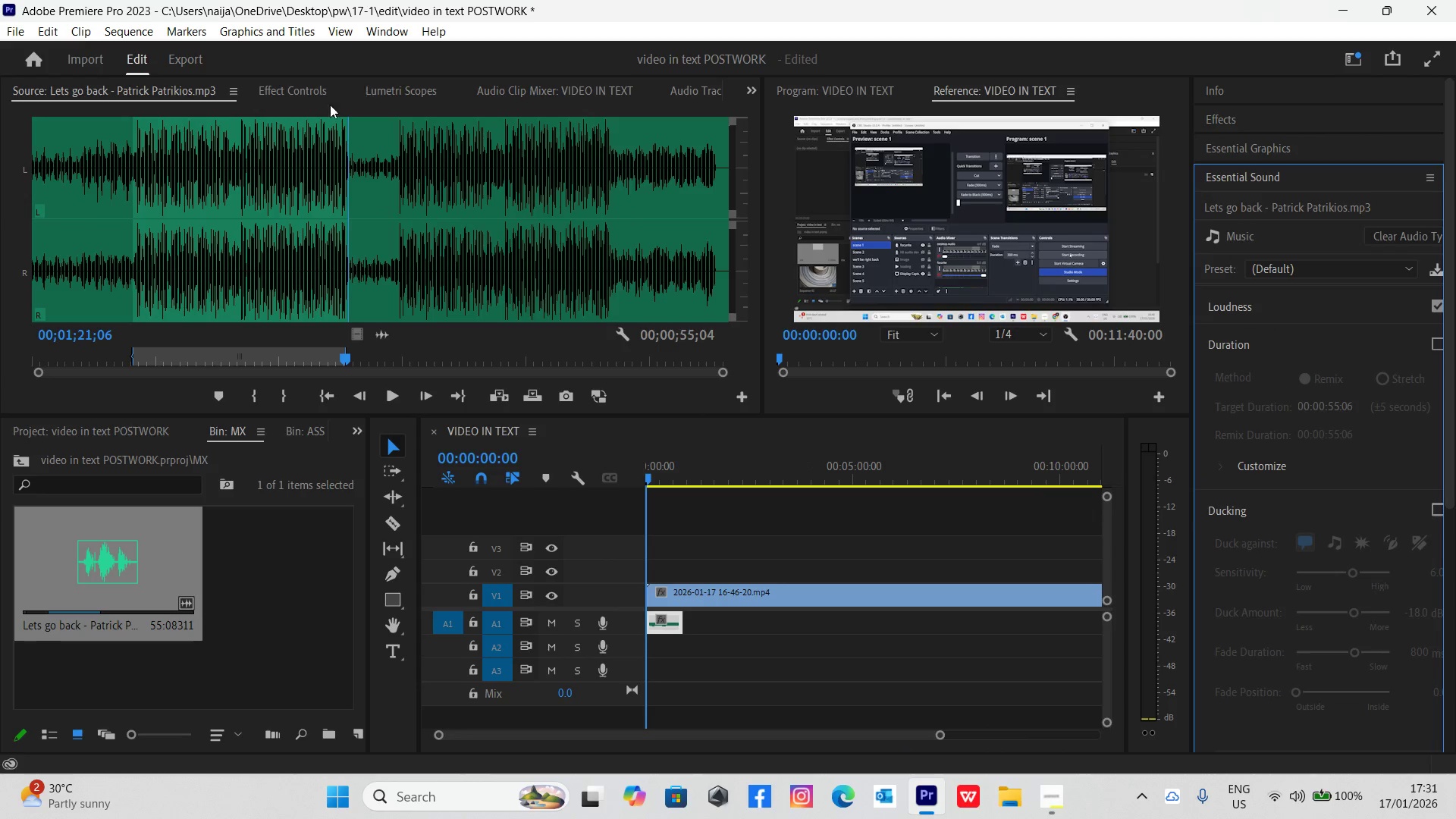 
left_click([291, 90])
 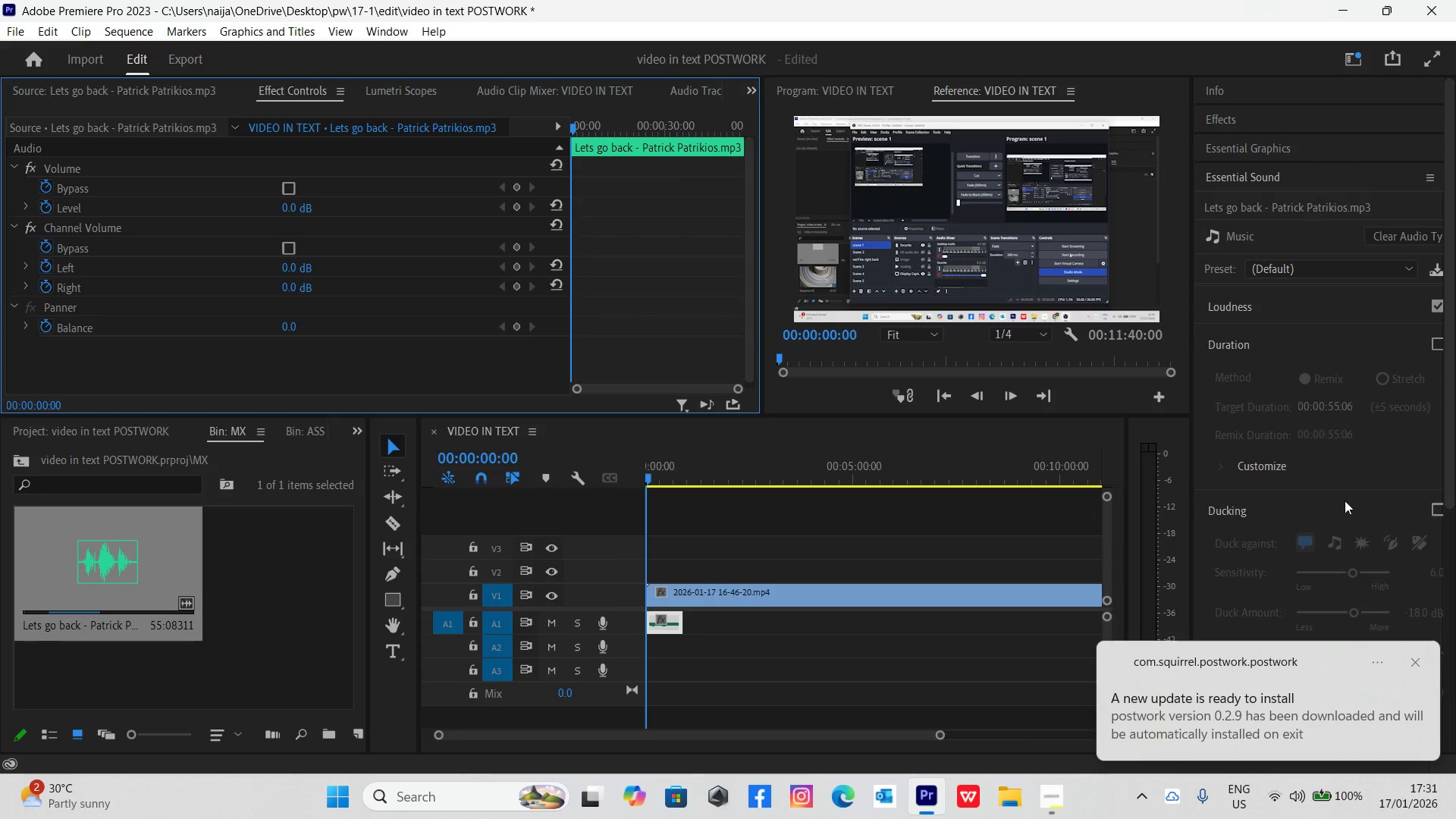 
left_click([1416, 663])
 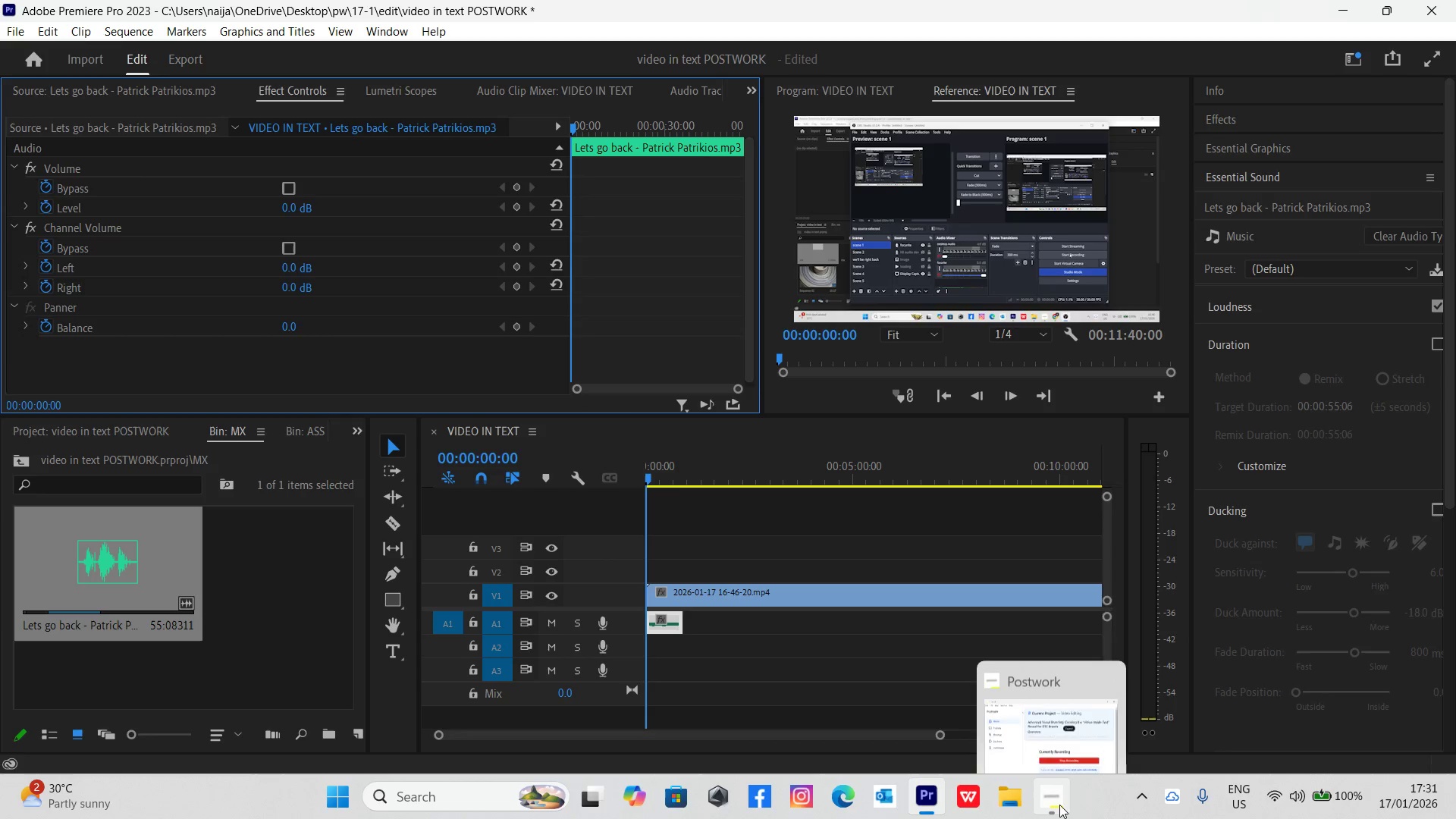 
mouse_move([1026, 739])
 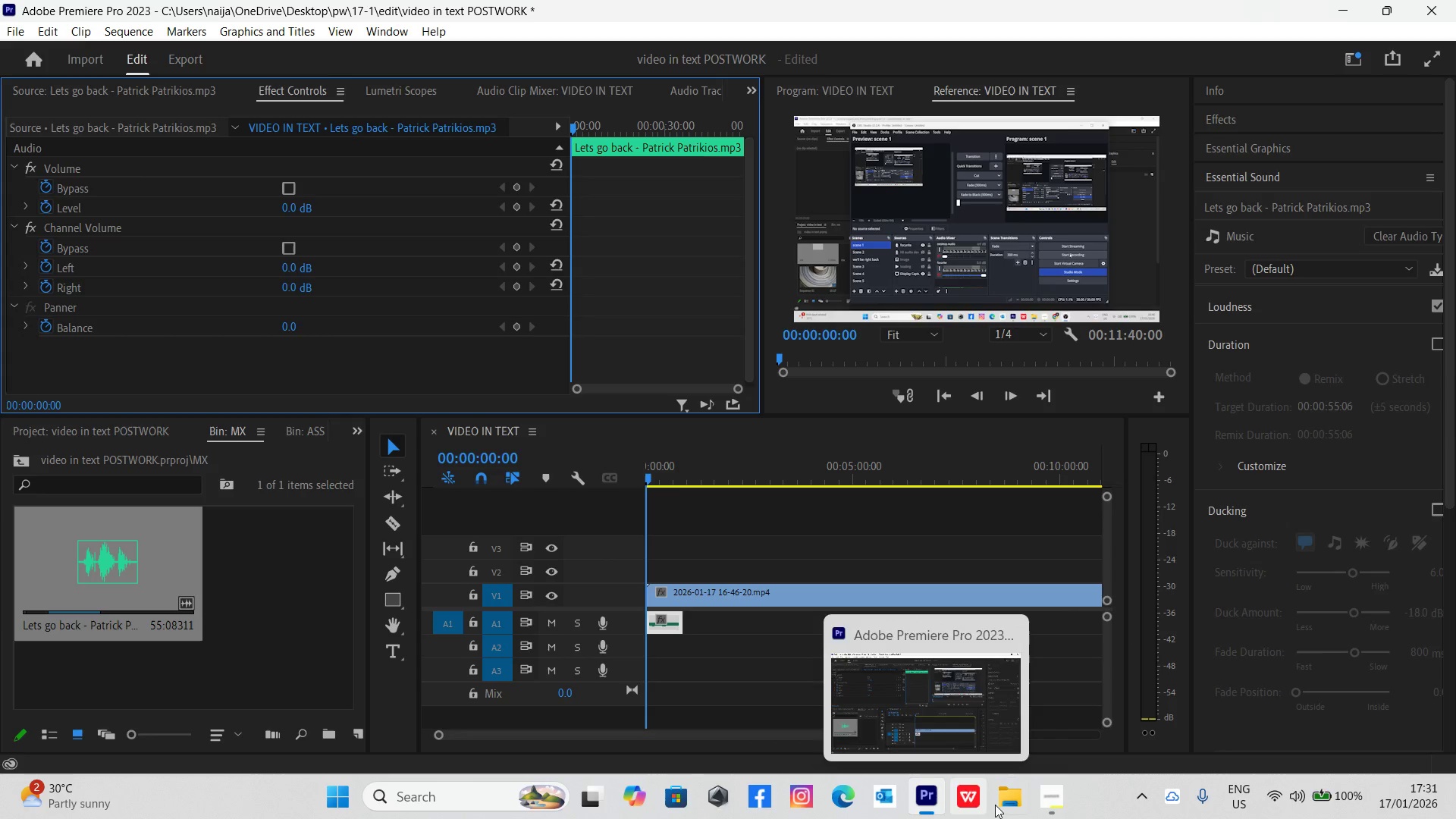 
left_click([1046, 799])